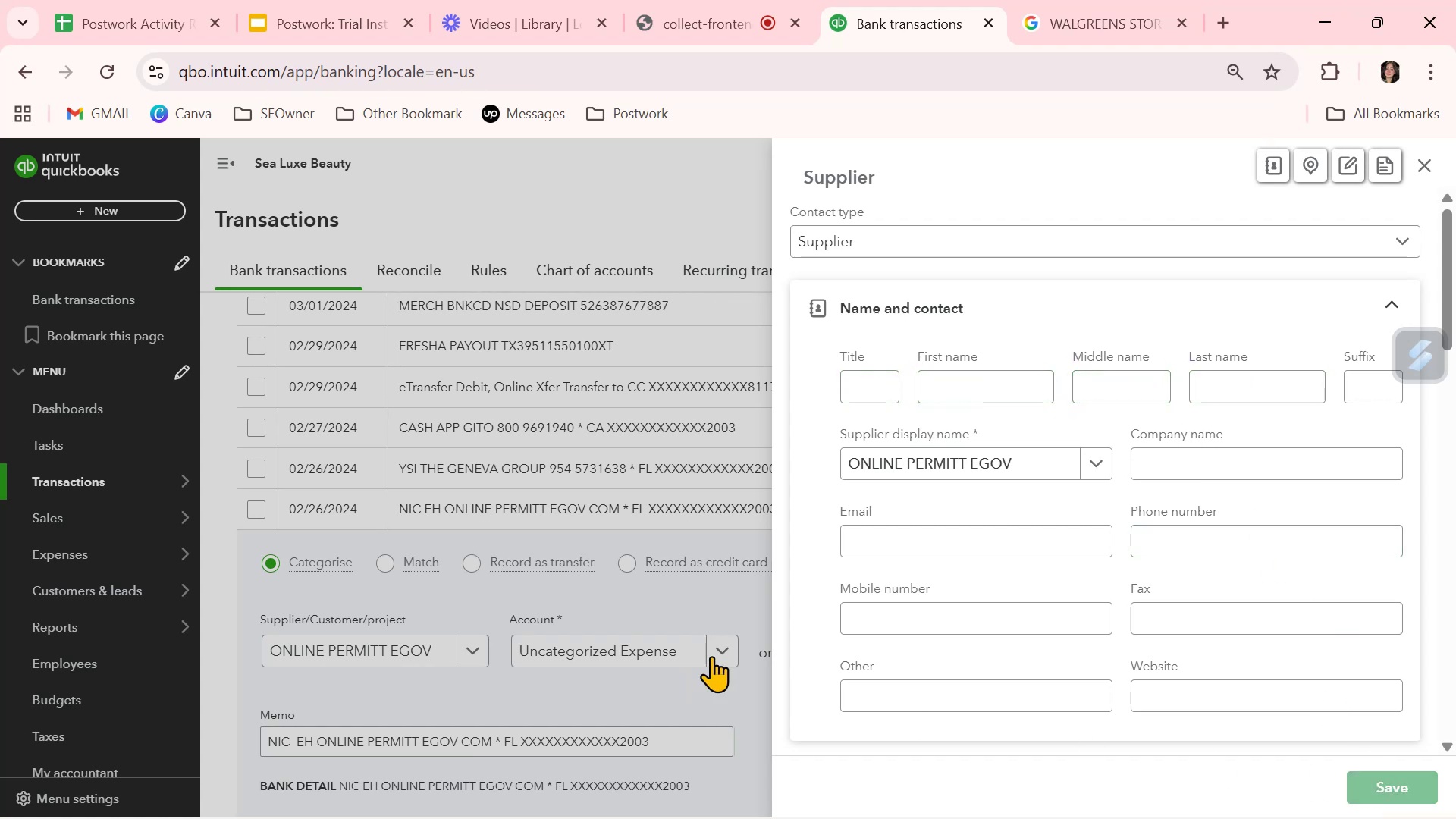 
left_click([723, 652])
 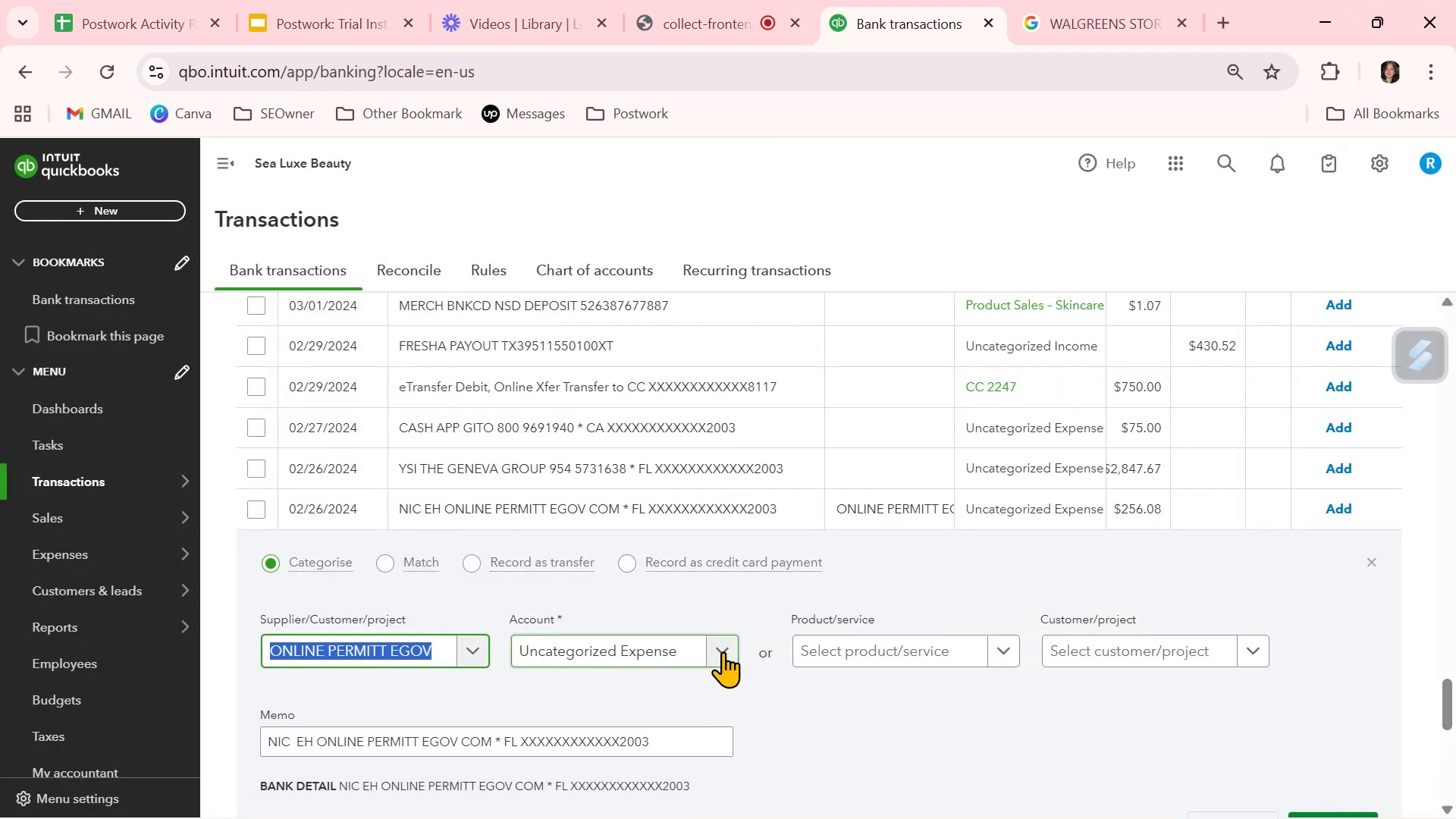 
left_click([723, 651])
 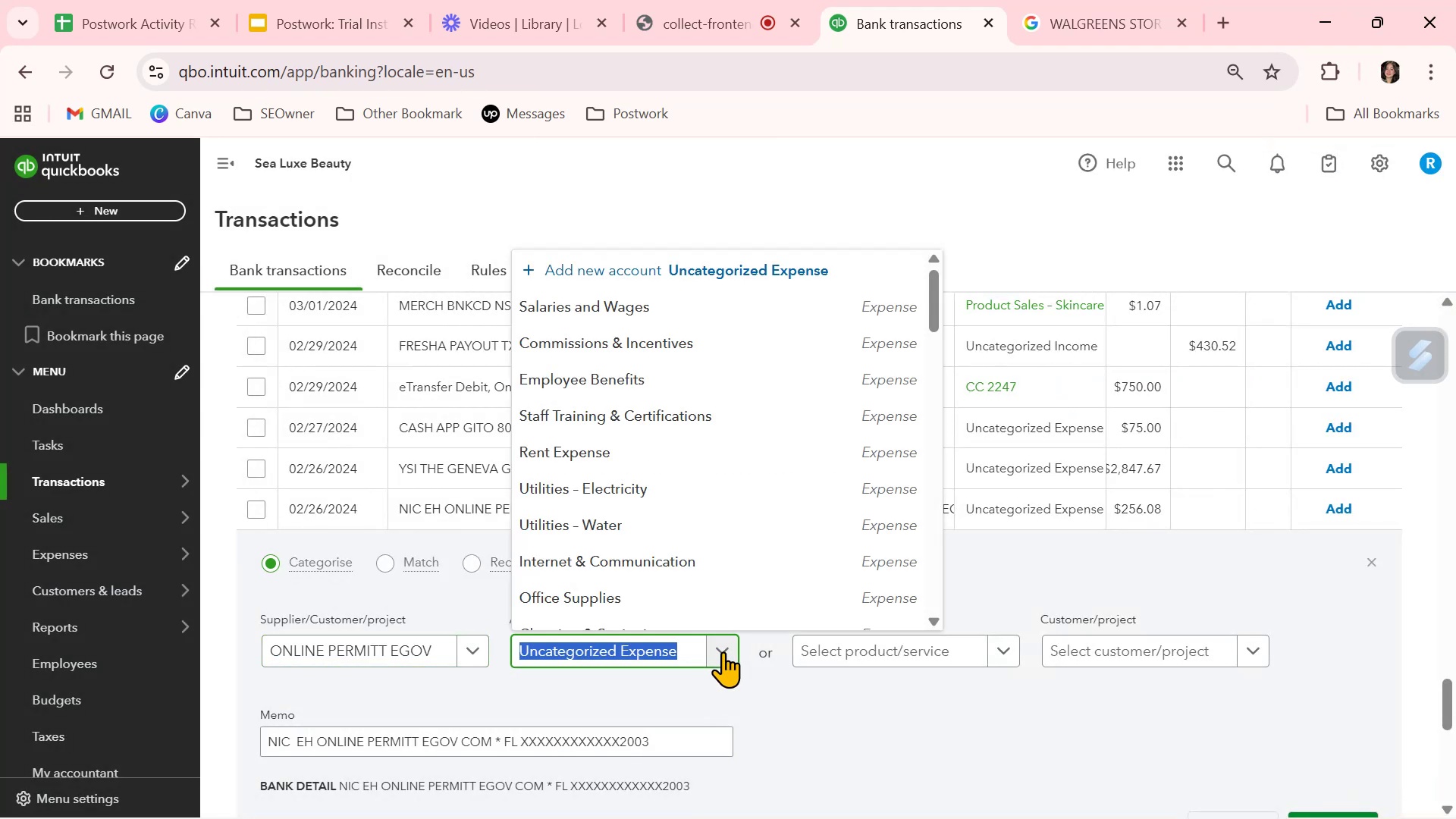 
type(LI)
 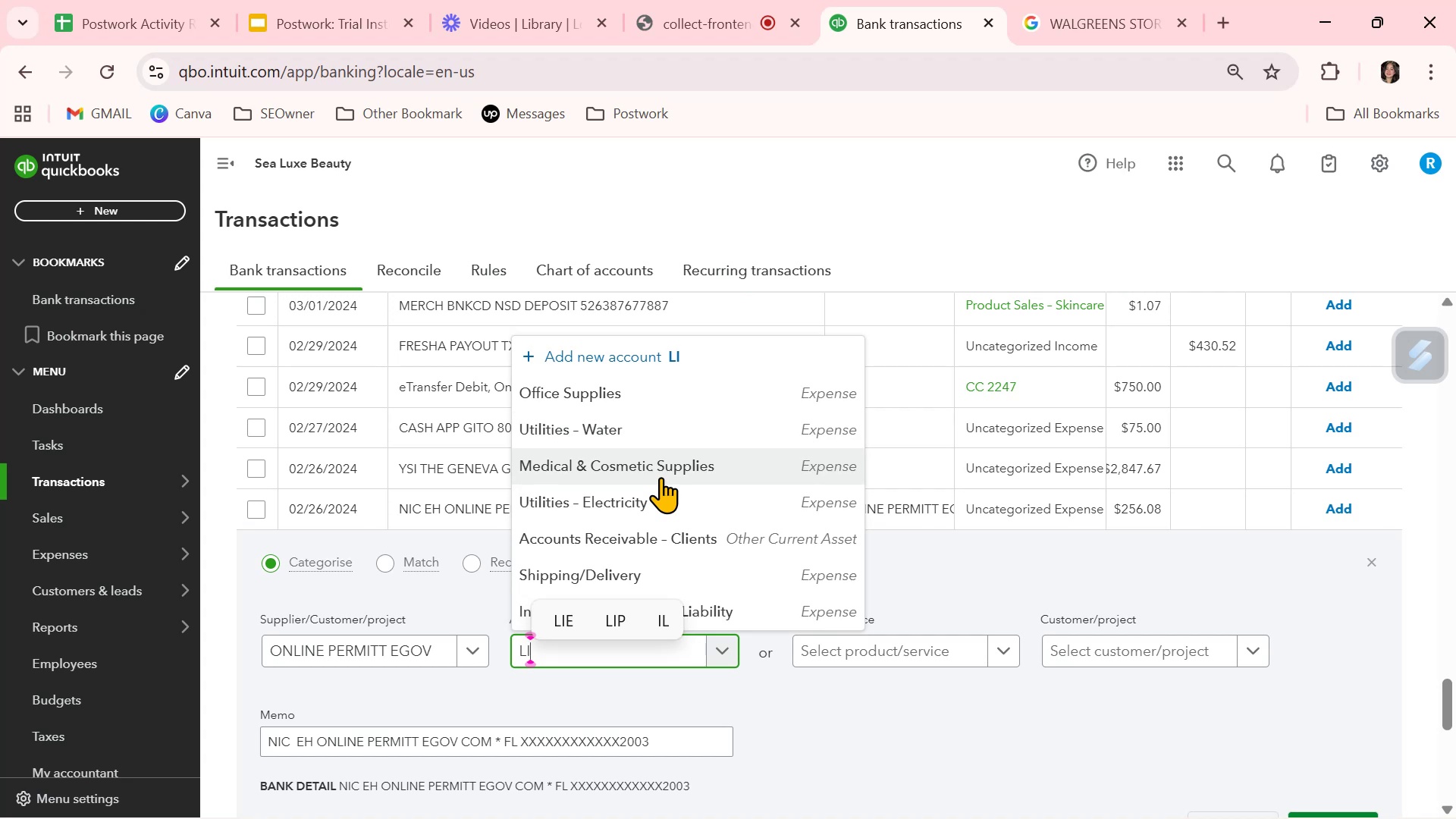 
key(C)
 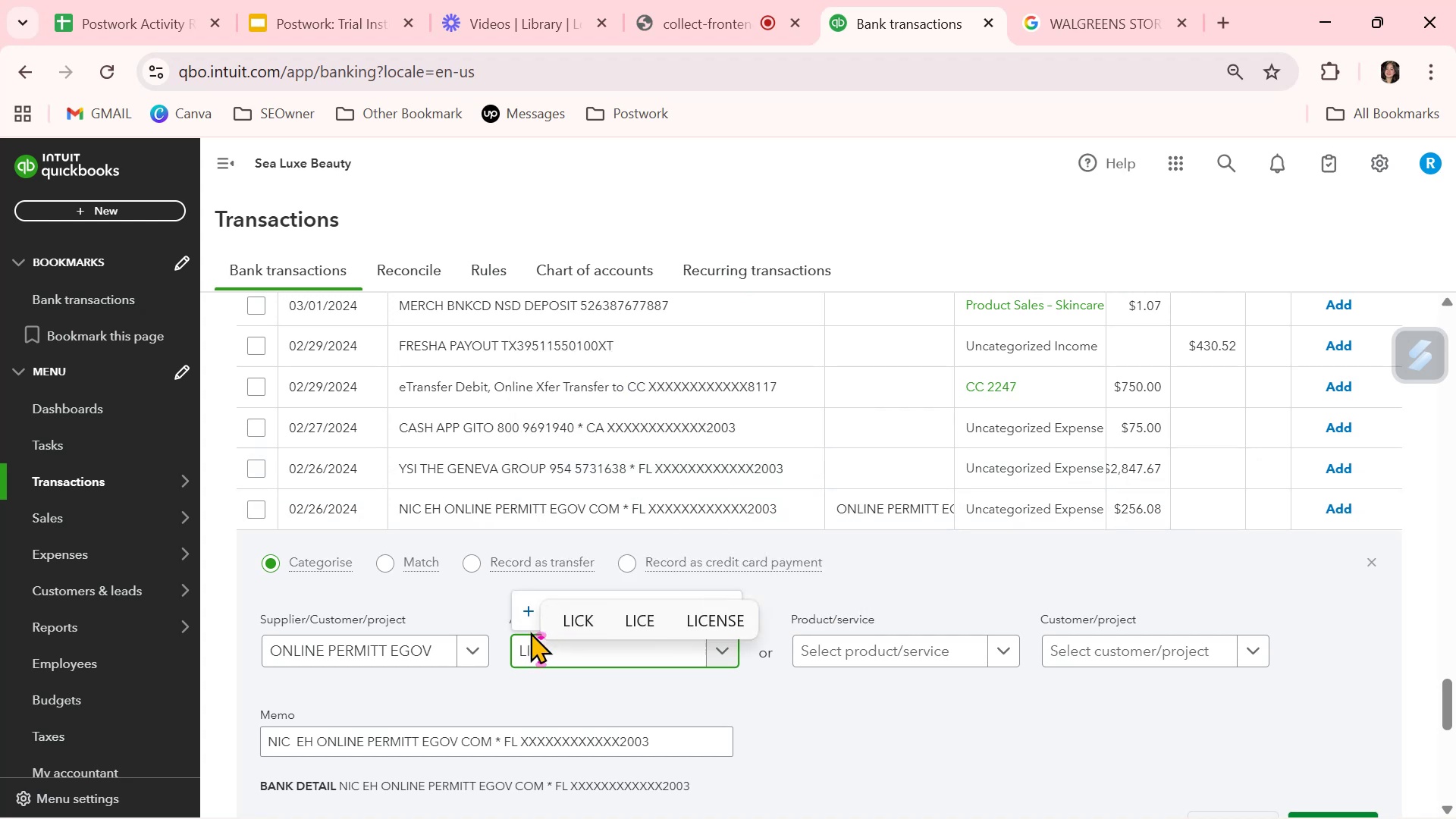 
hold_key(key=Backspace, duration=0.82)
 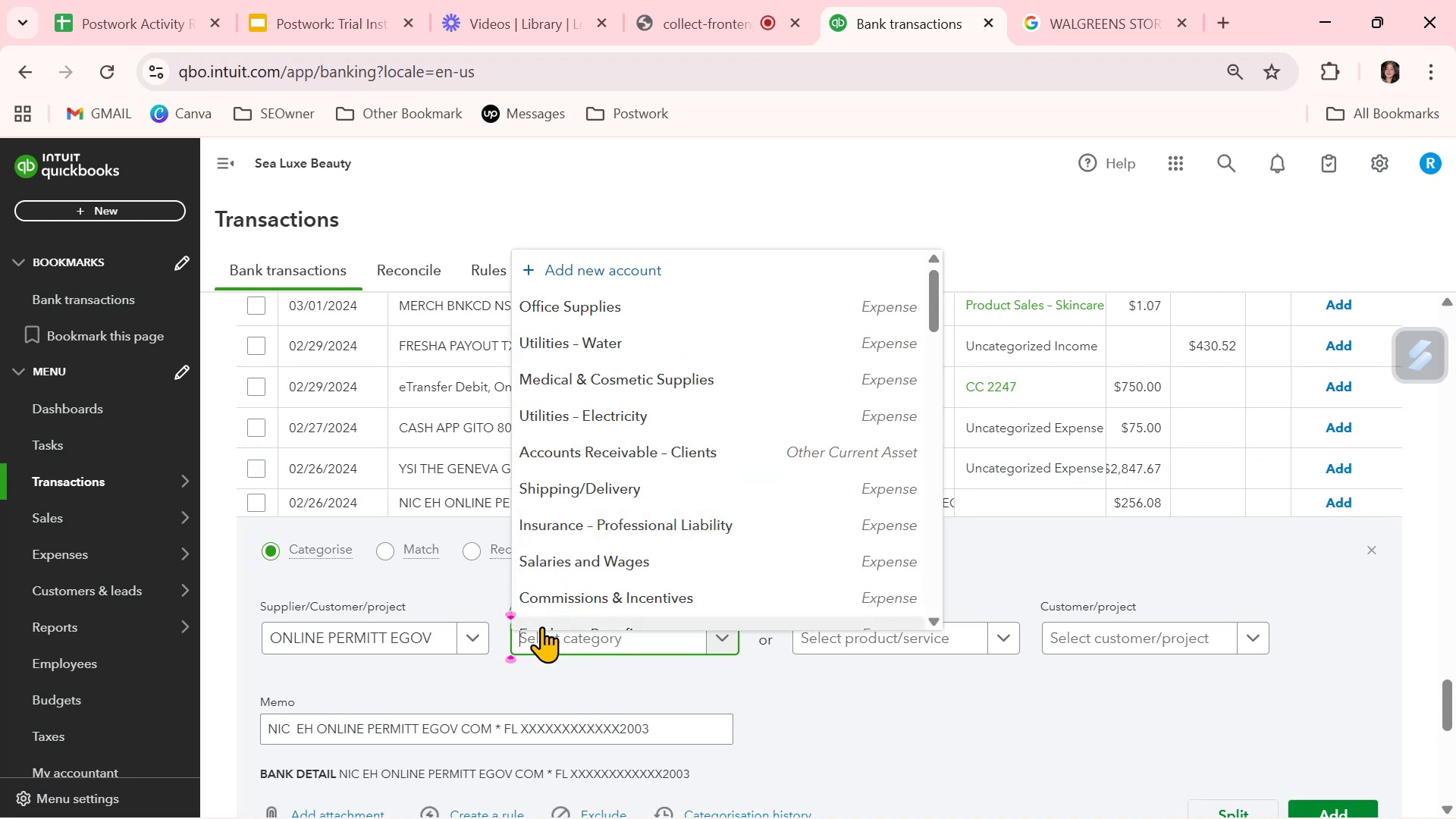 
type(PERM)
 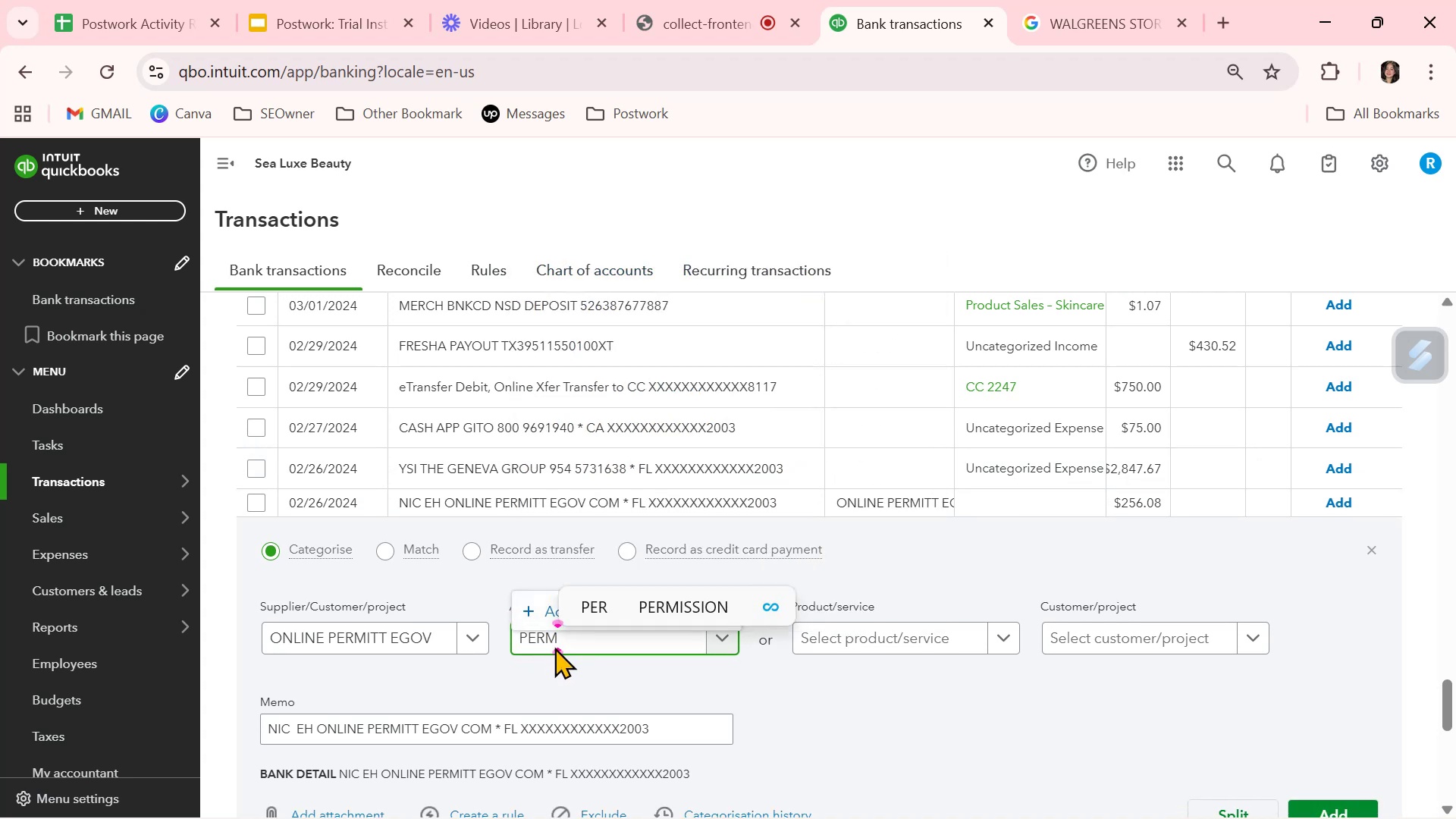 
hold_key(key=Backspace, duration=0.81)
 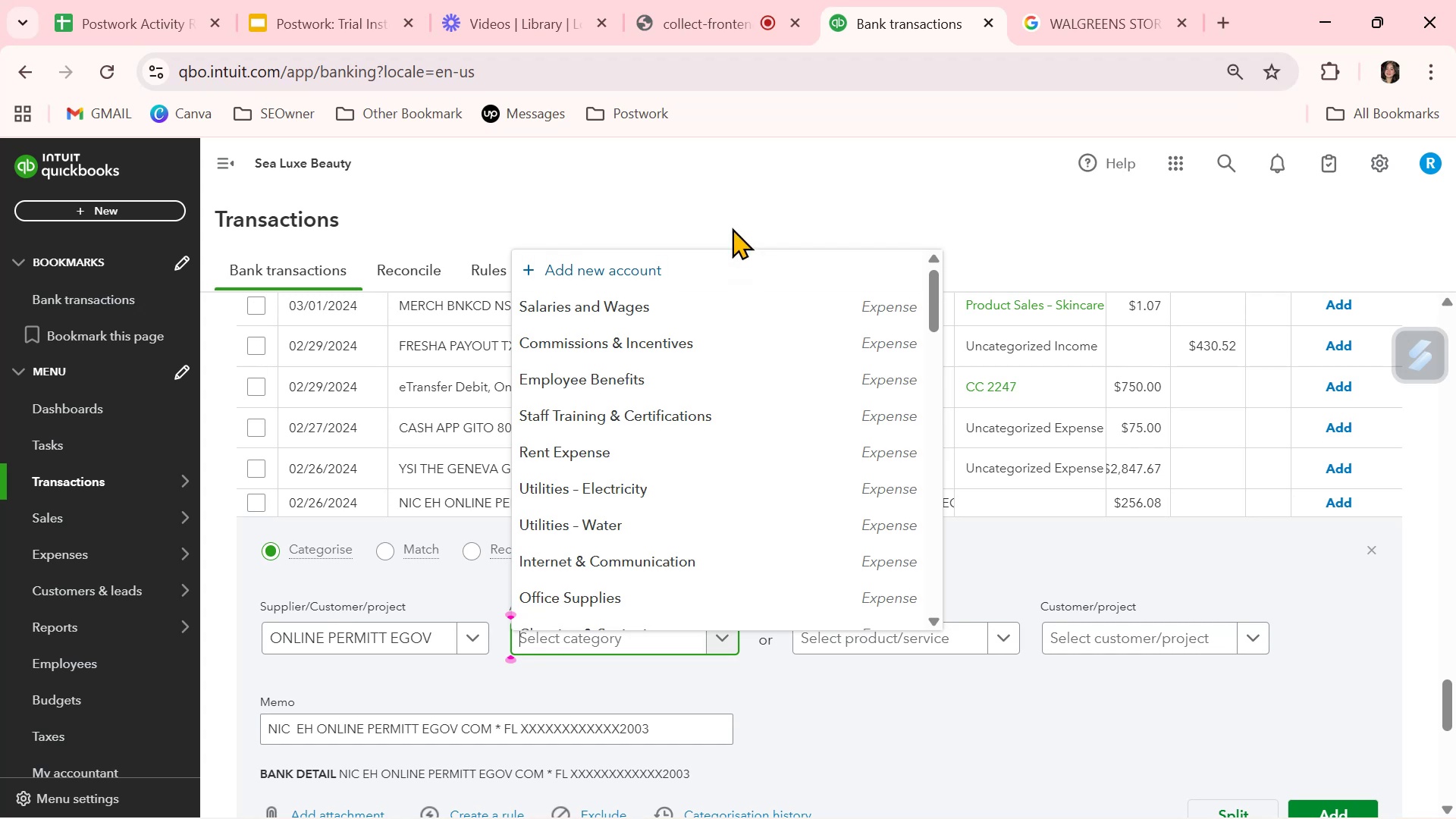 
left_click([592, 278])
 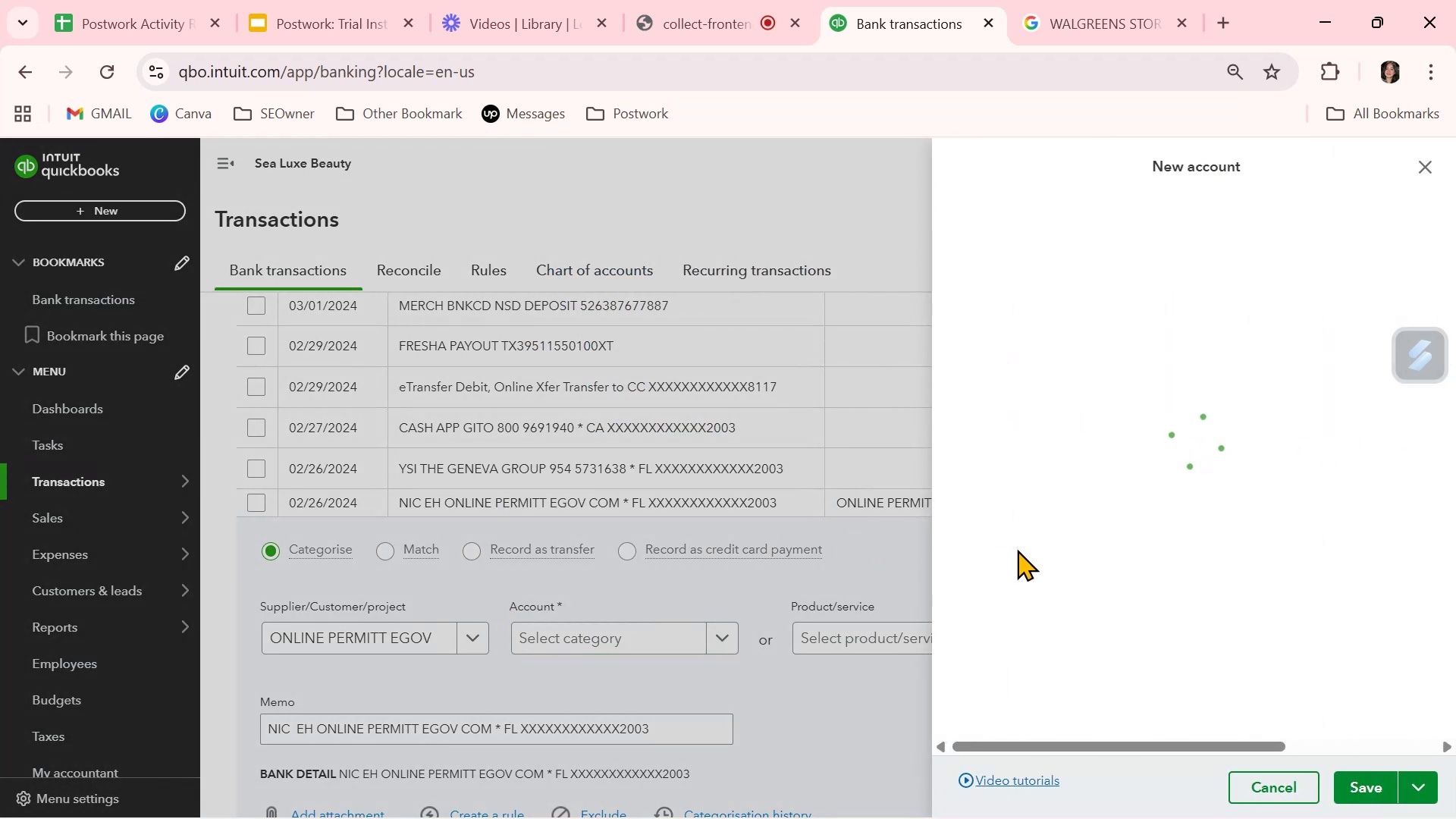 
left_click([1080, 243])
 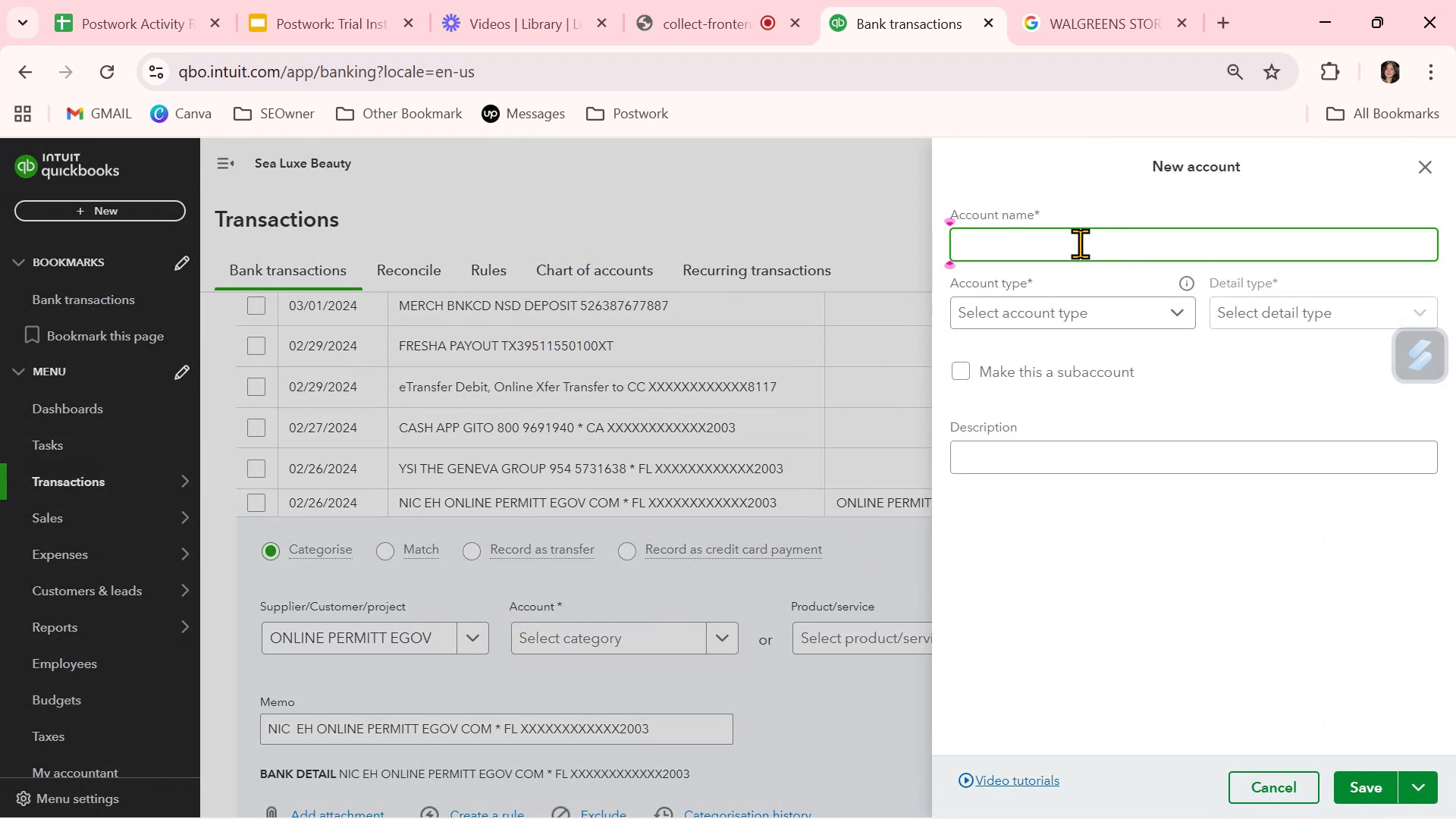 
type(lIN)
key(Backspace)
type(CELicense / Permit)
 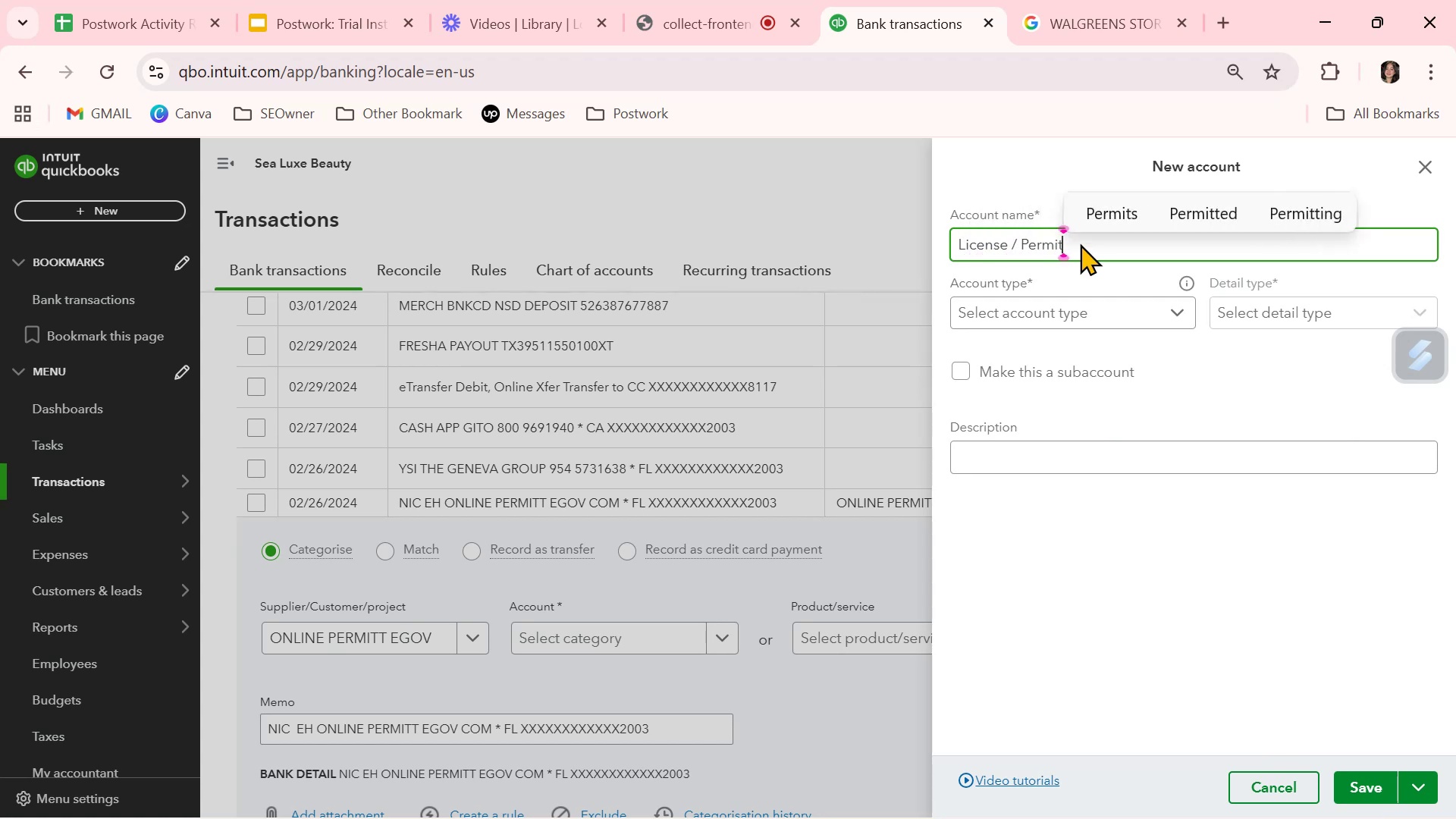 
left_click([1178, 323])
 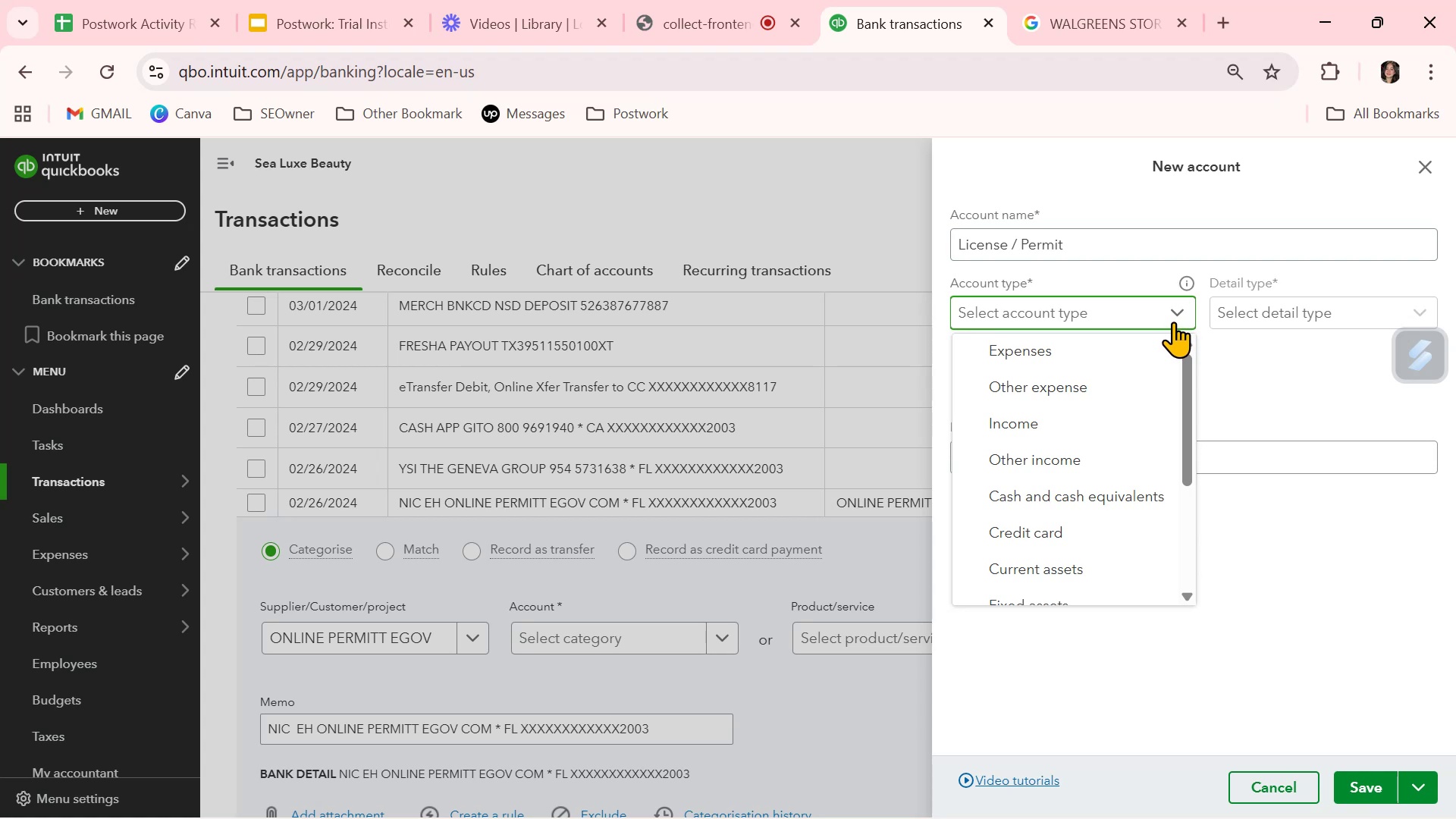 
left_click([1130, 337])
 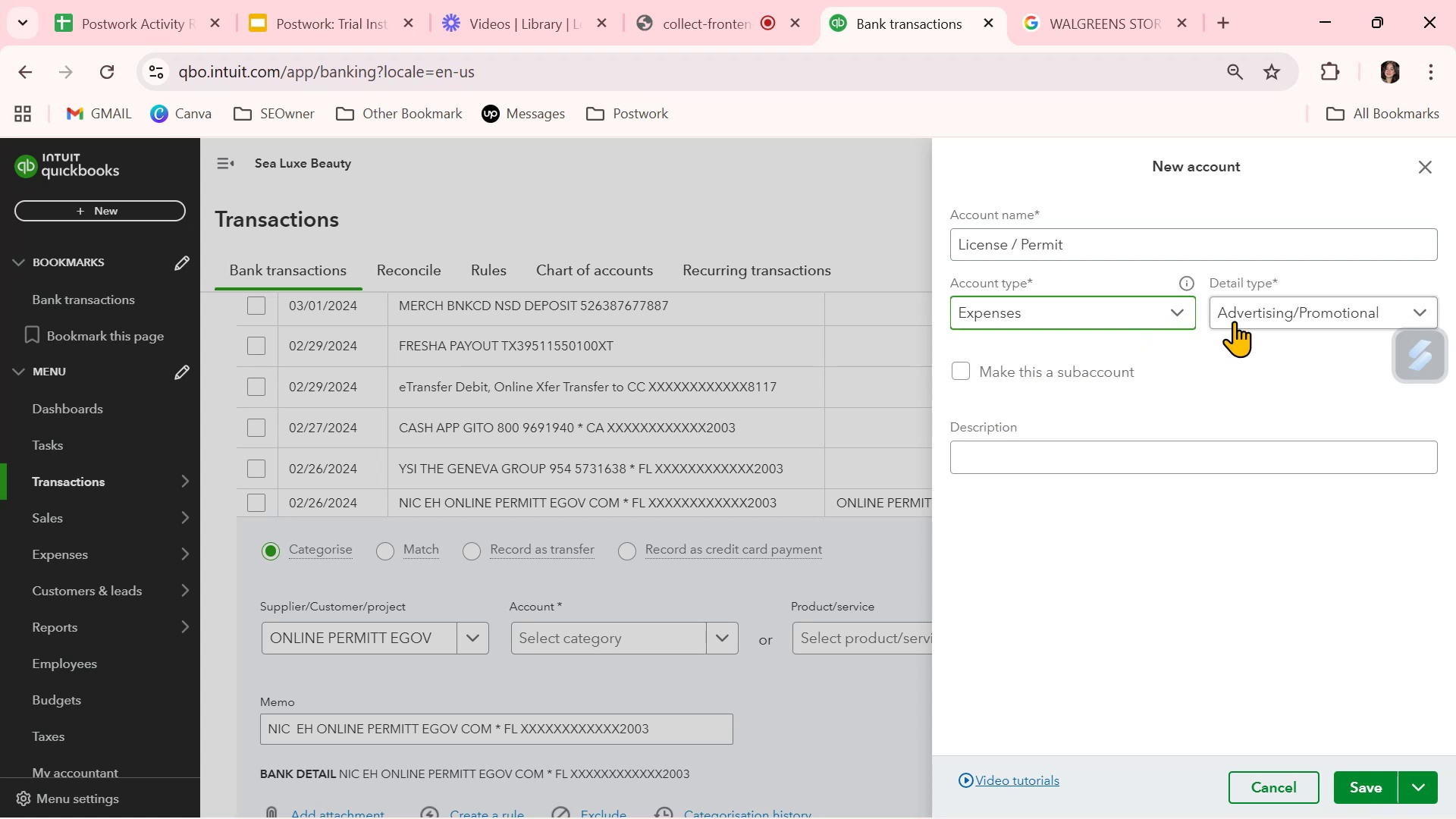 
left_click([1268, 309])
 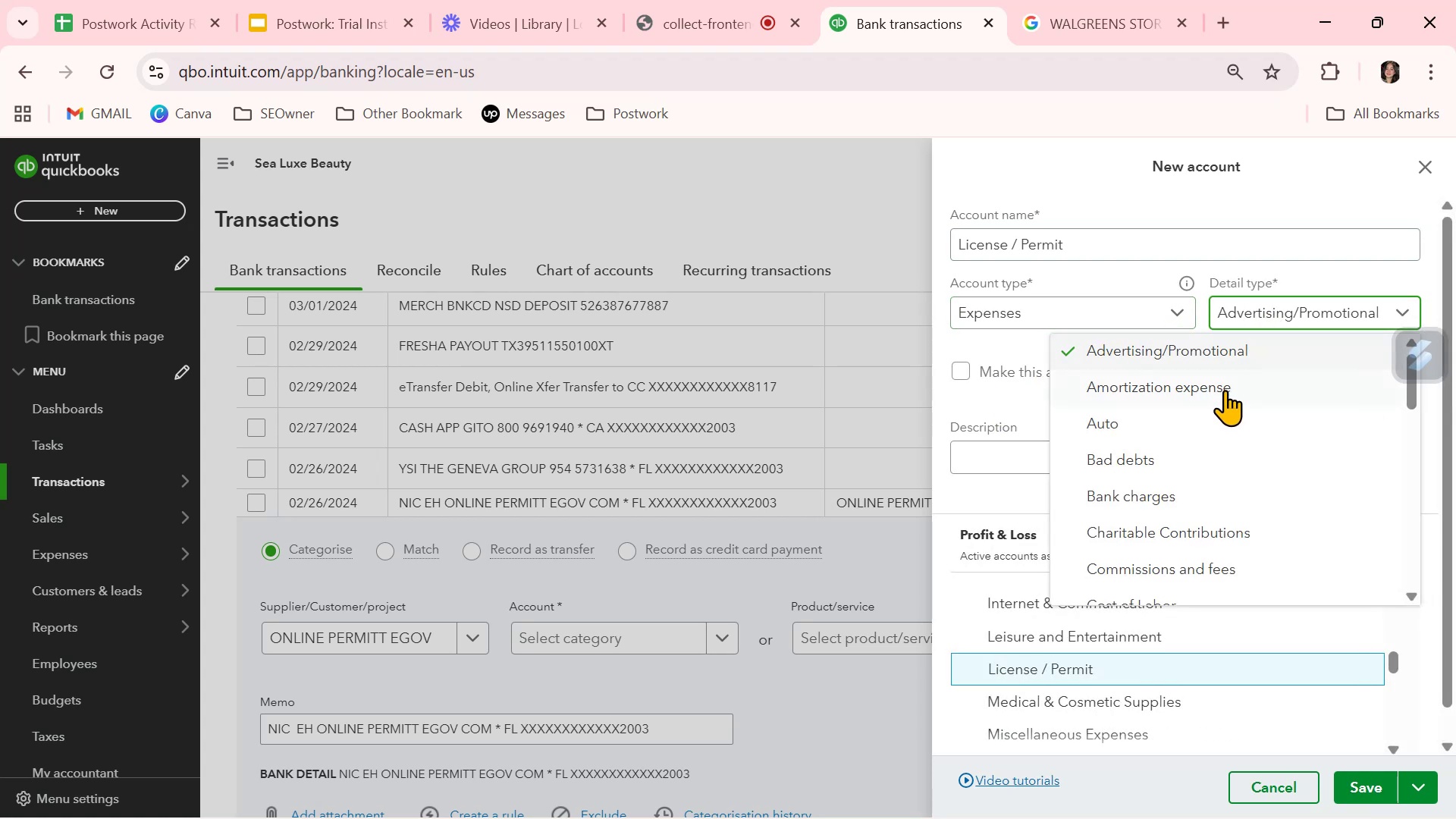 
scroll: coordinate [1218, 409], scroll_direction: down, amount: 6.0
 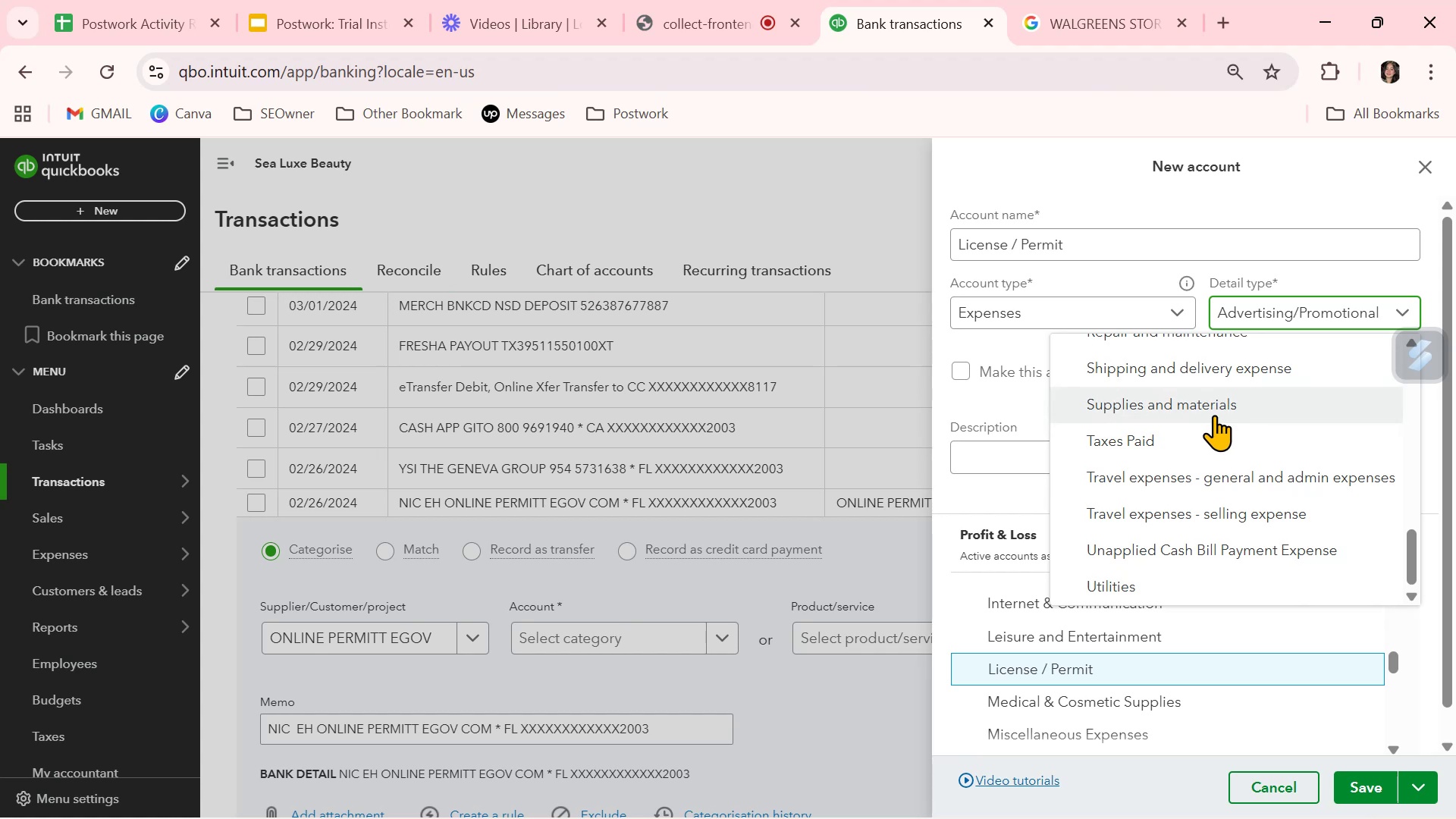 
scroll: coordinate [1208, 463], scroll_direction: none, amount: 0.0
 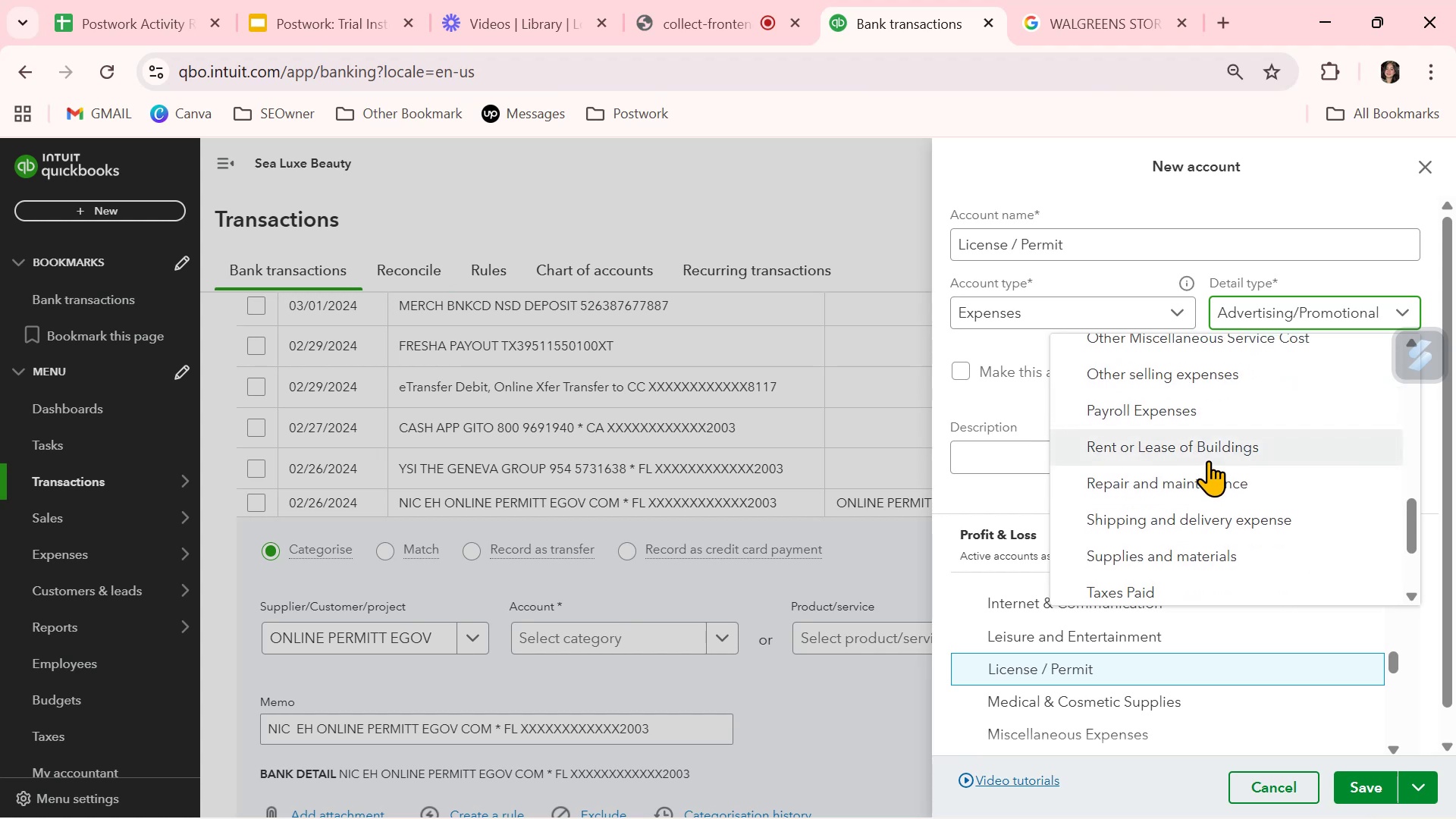 
scroll: coordinate [1209, 453], scroll_direction: up, amount: 4.0
 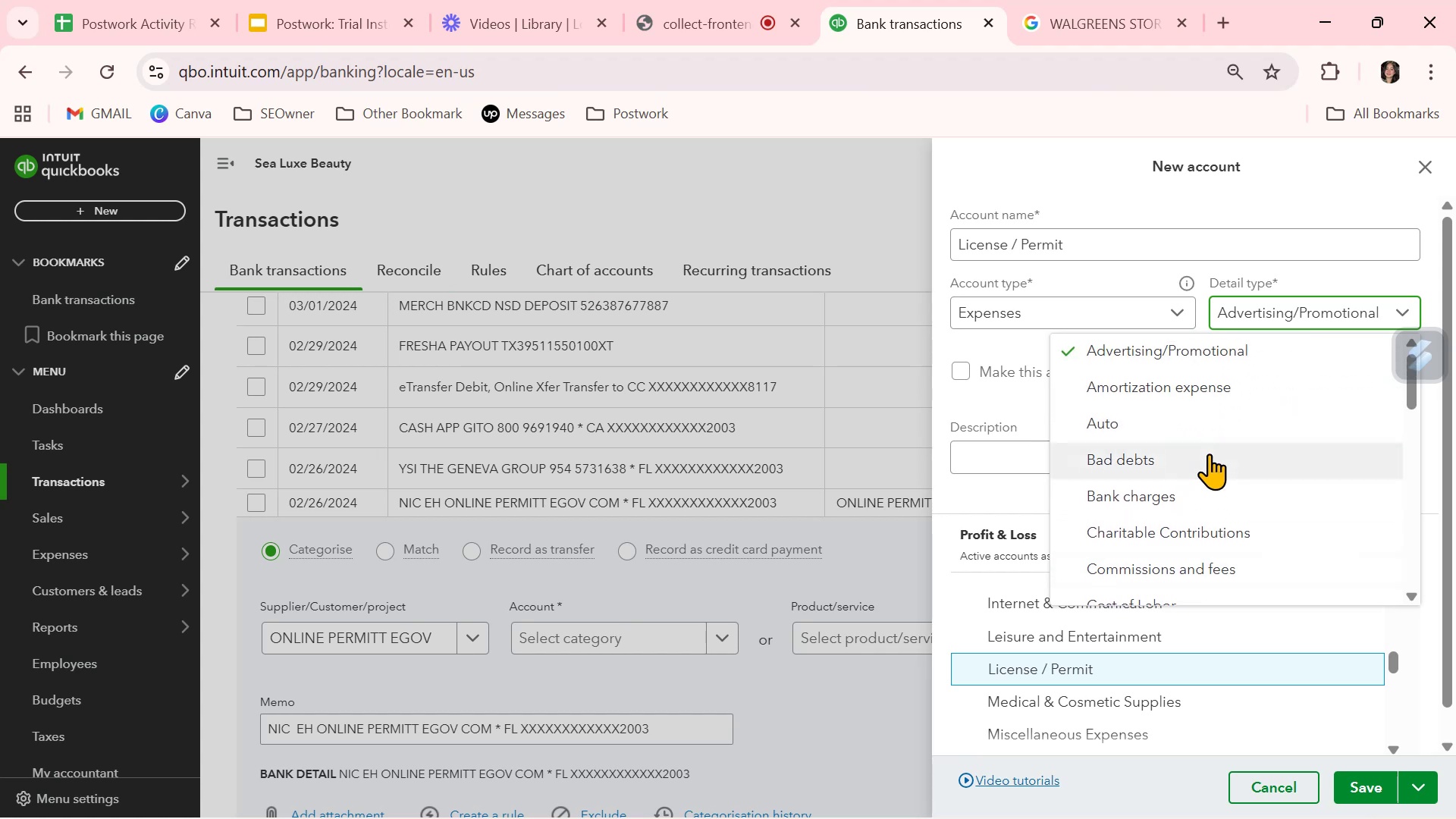 
scroll: coordinate [1209, 453], scroll_direction: down, amount: 1.0
 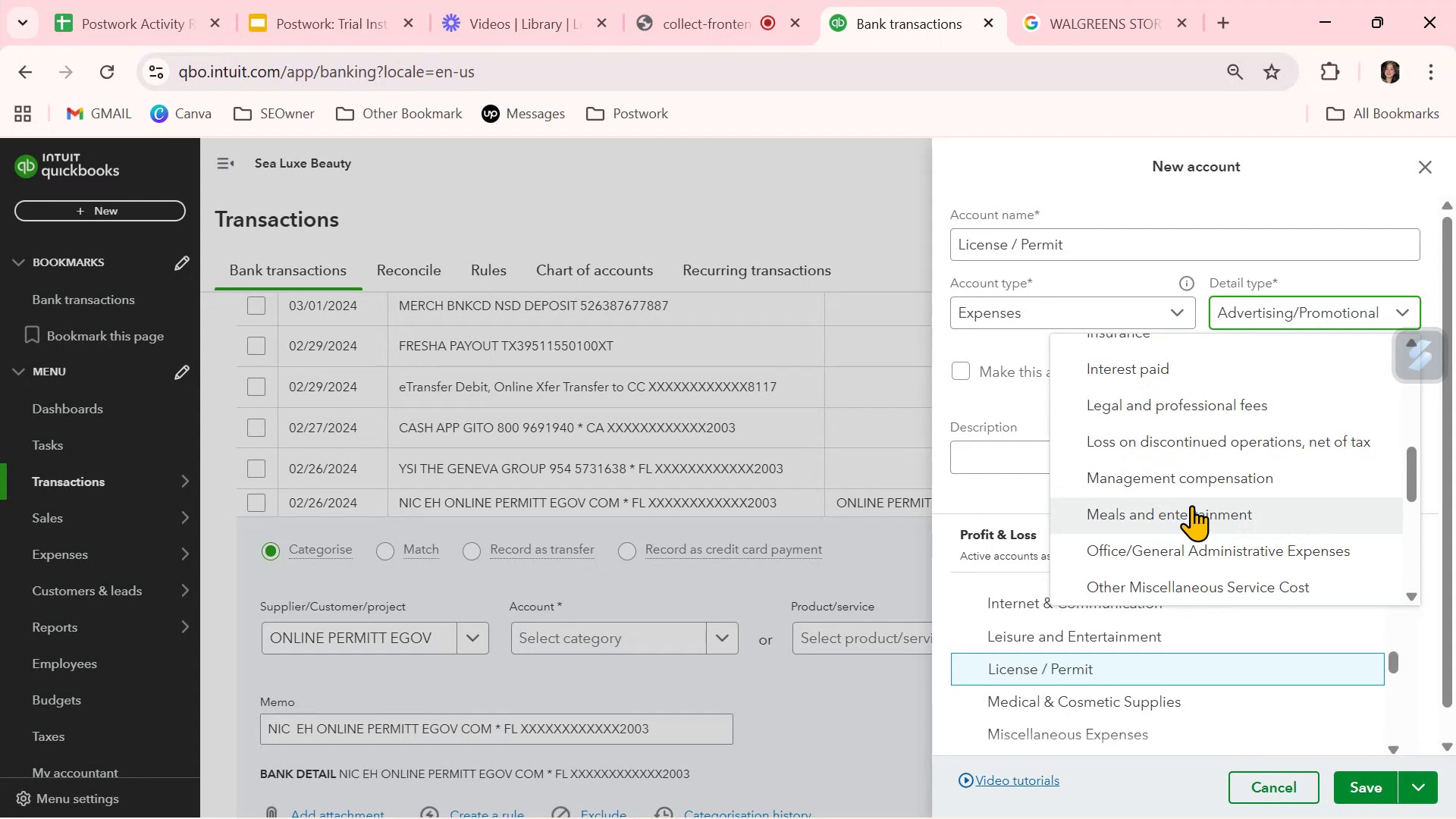 
left_click([1180, 579])
 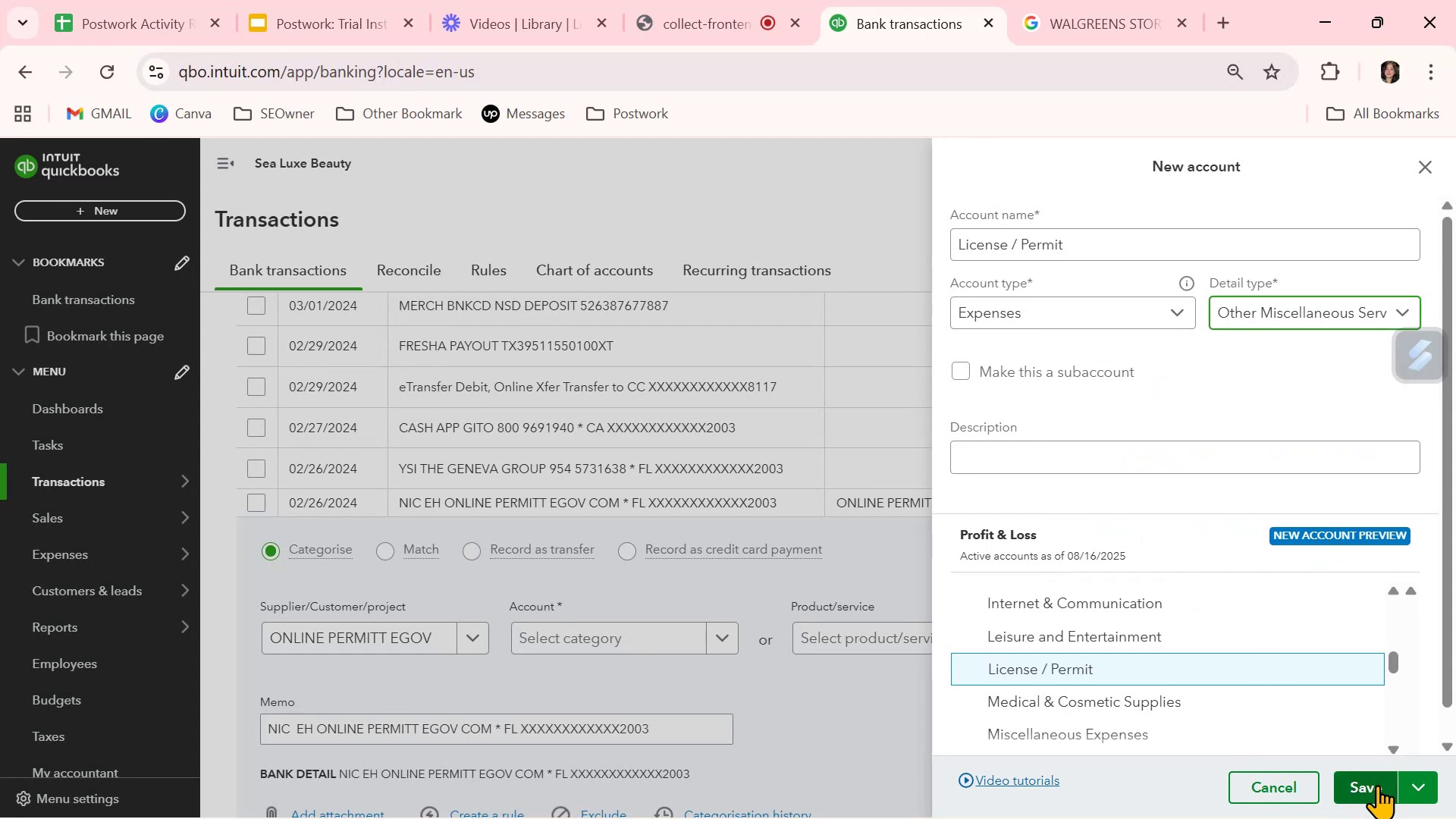 
left_click([1376, 785])
 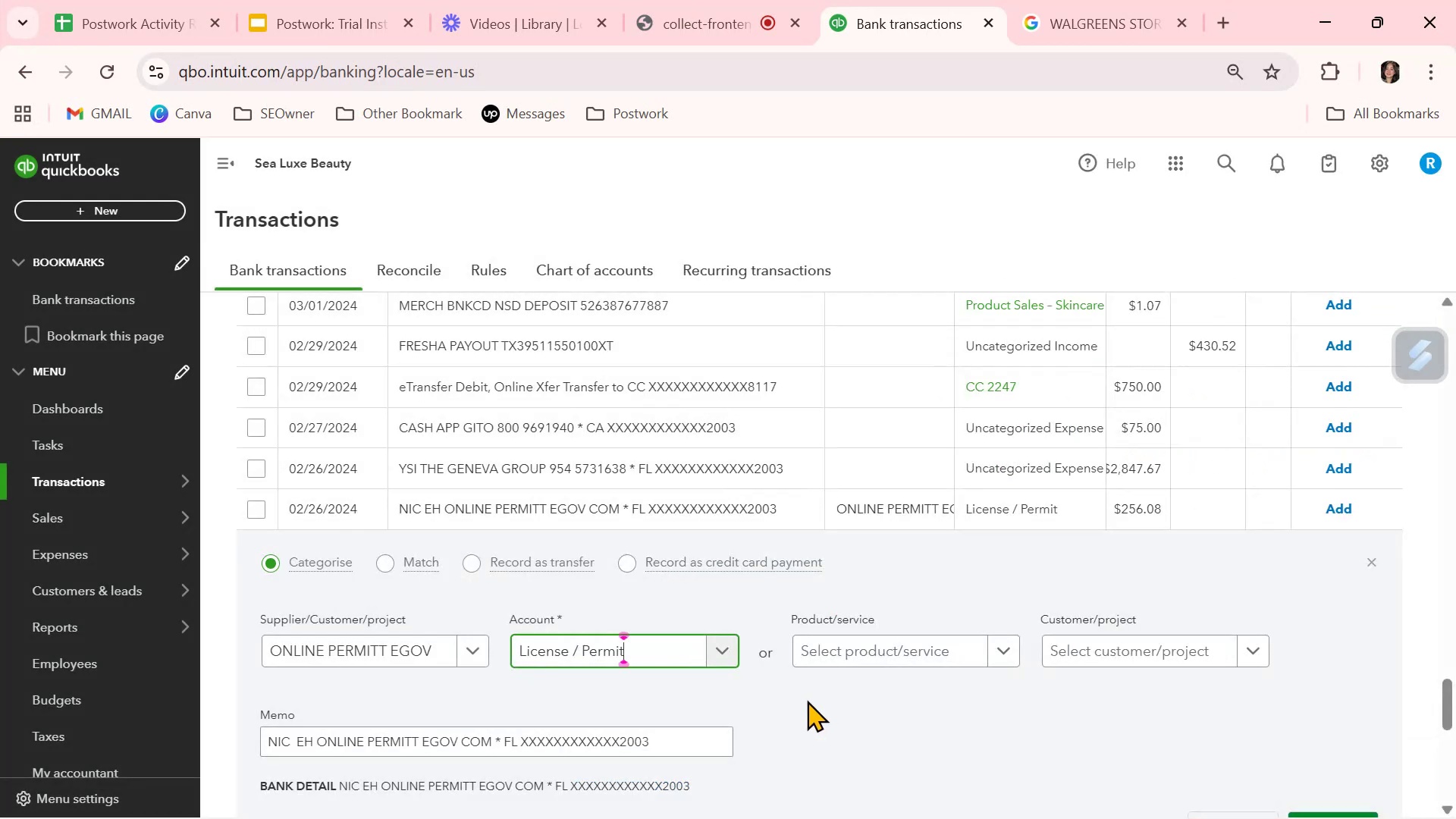 
scroll: coordinate [1341, 689], scroll_direction: down, amount: 1.0
 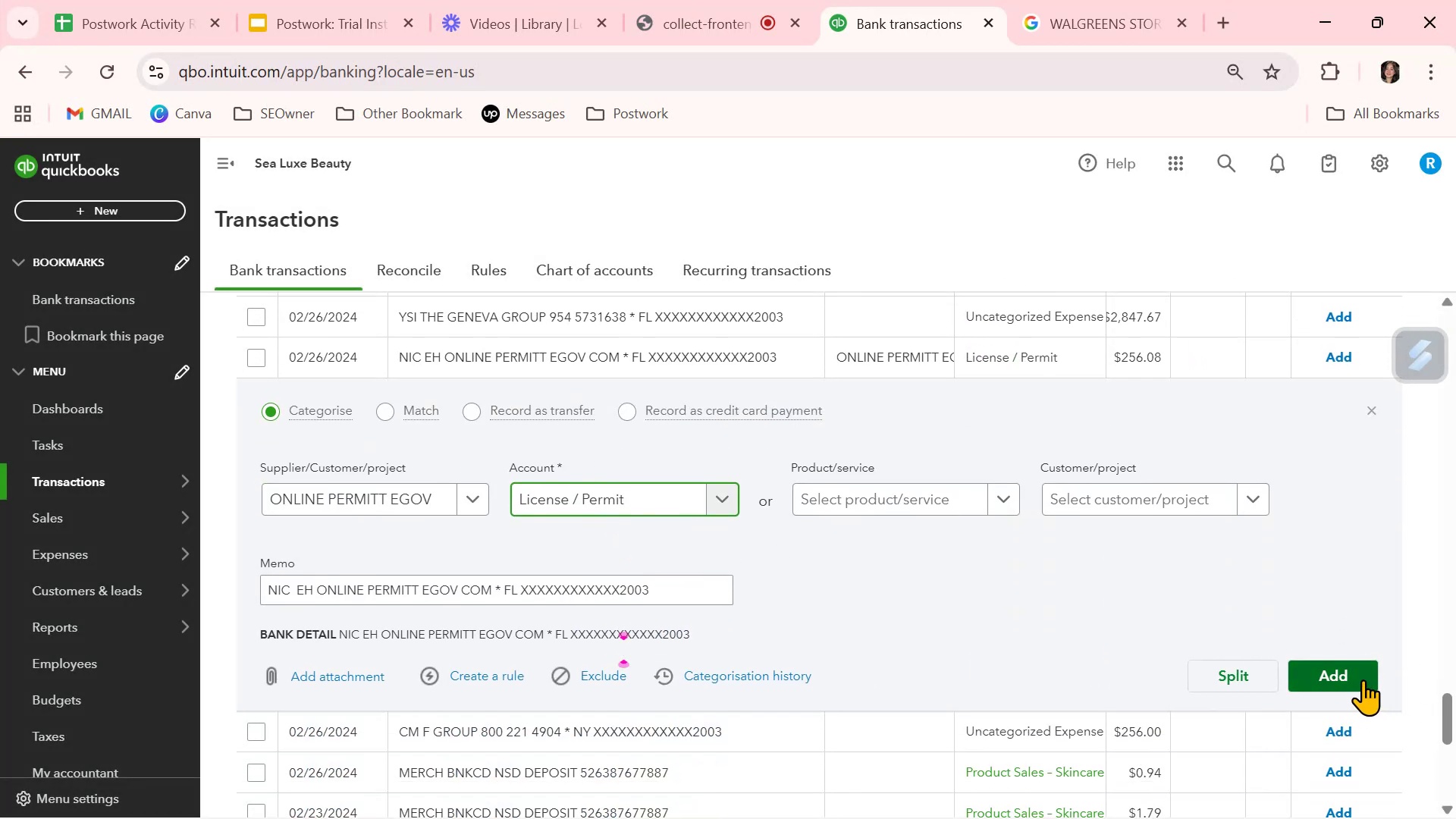 
left_click([1363, 679])
 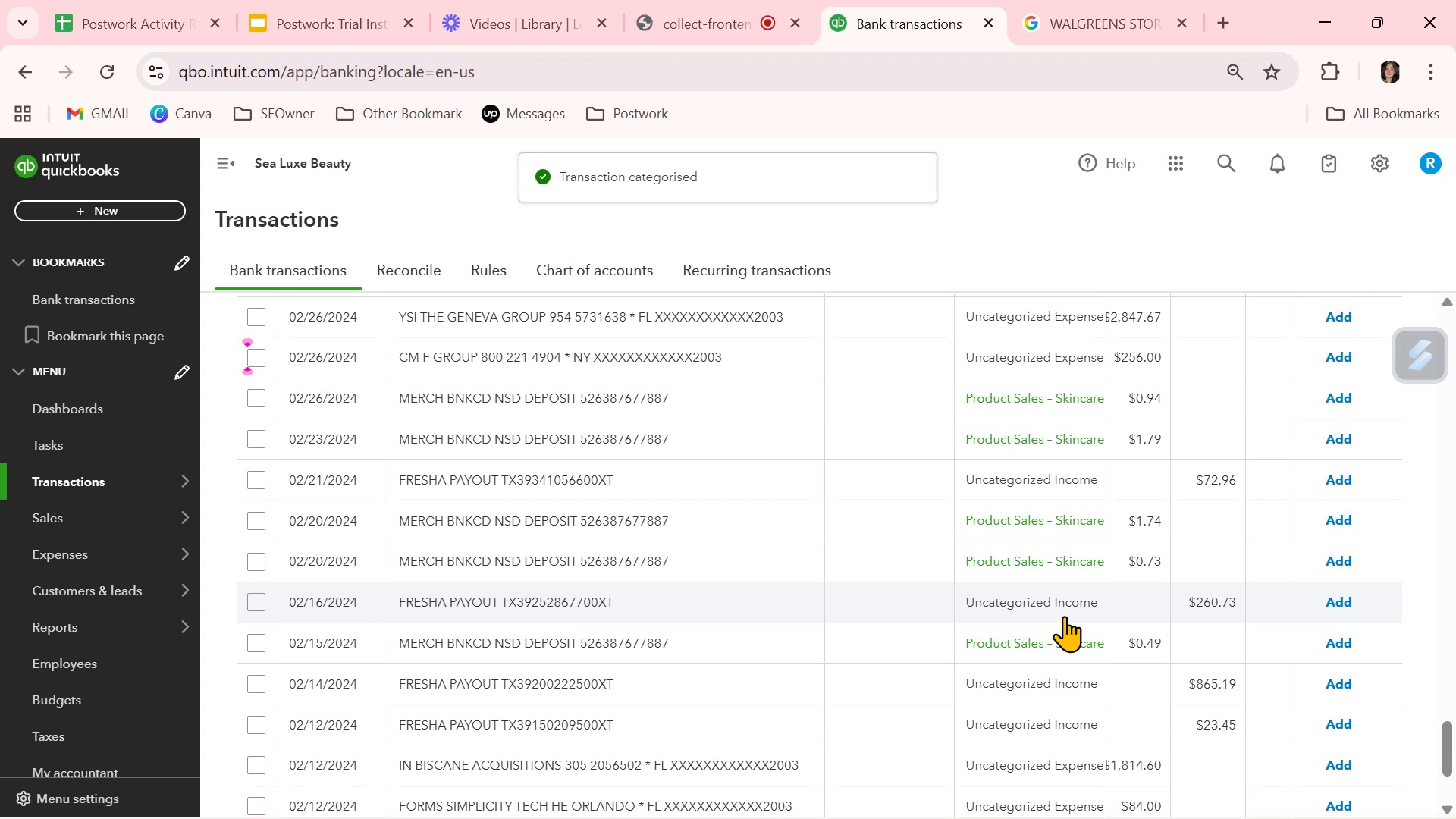 
wait(5.24)
 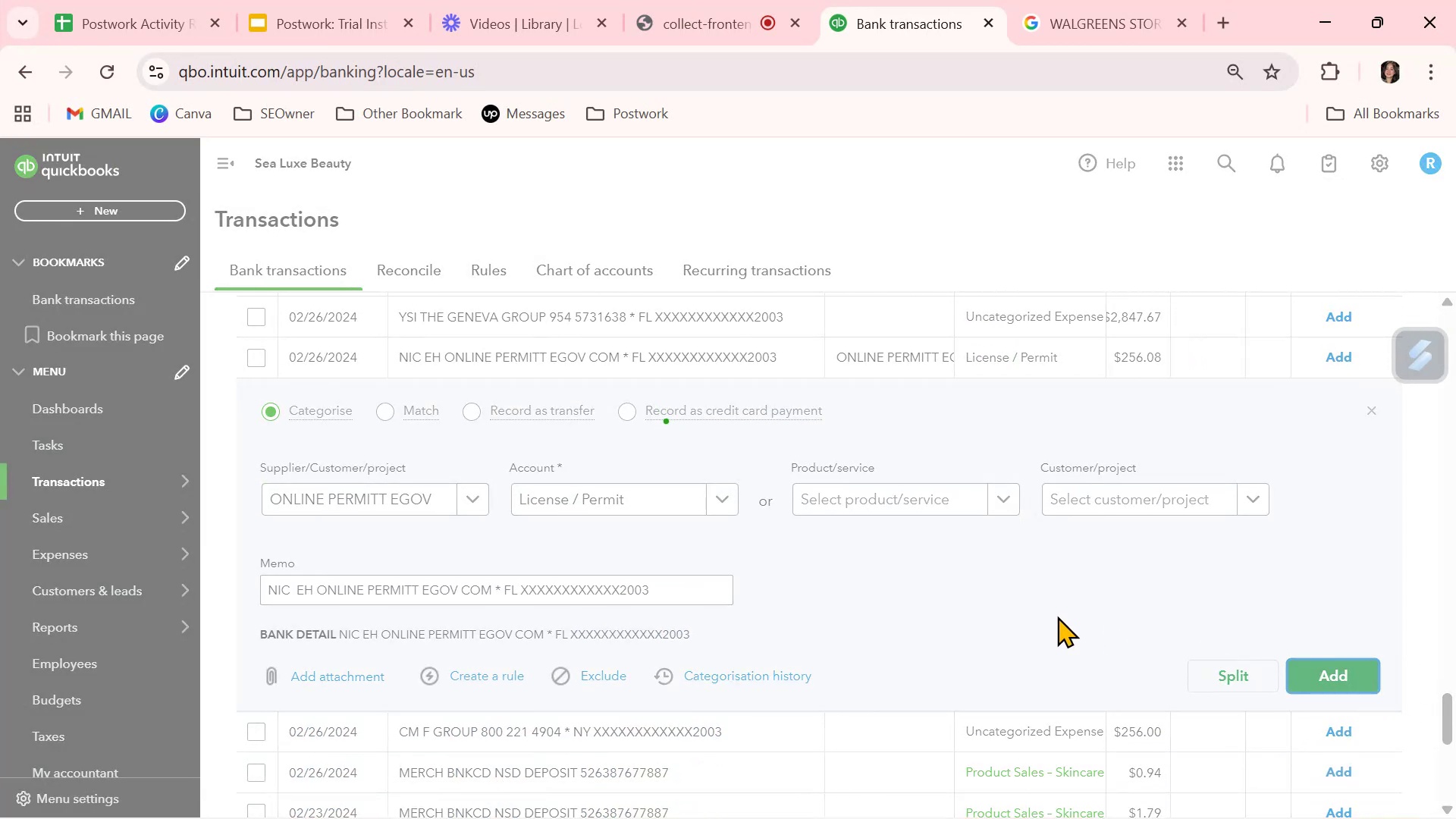 
scroll: coordinate [1064, 616], scroll_direction: down, amount: 4.0
 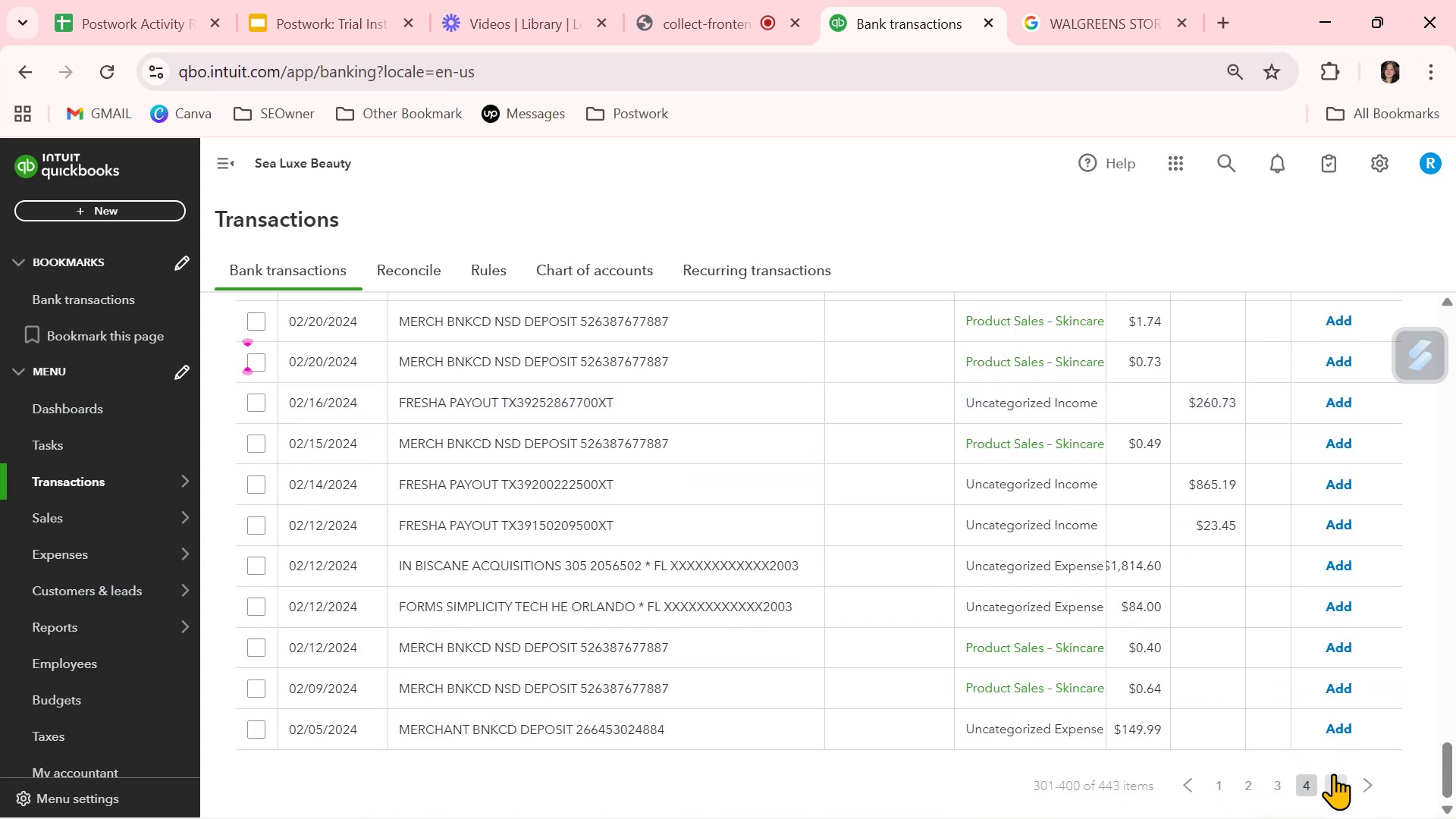 
left_click([1335, 779])
 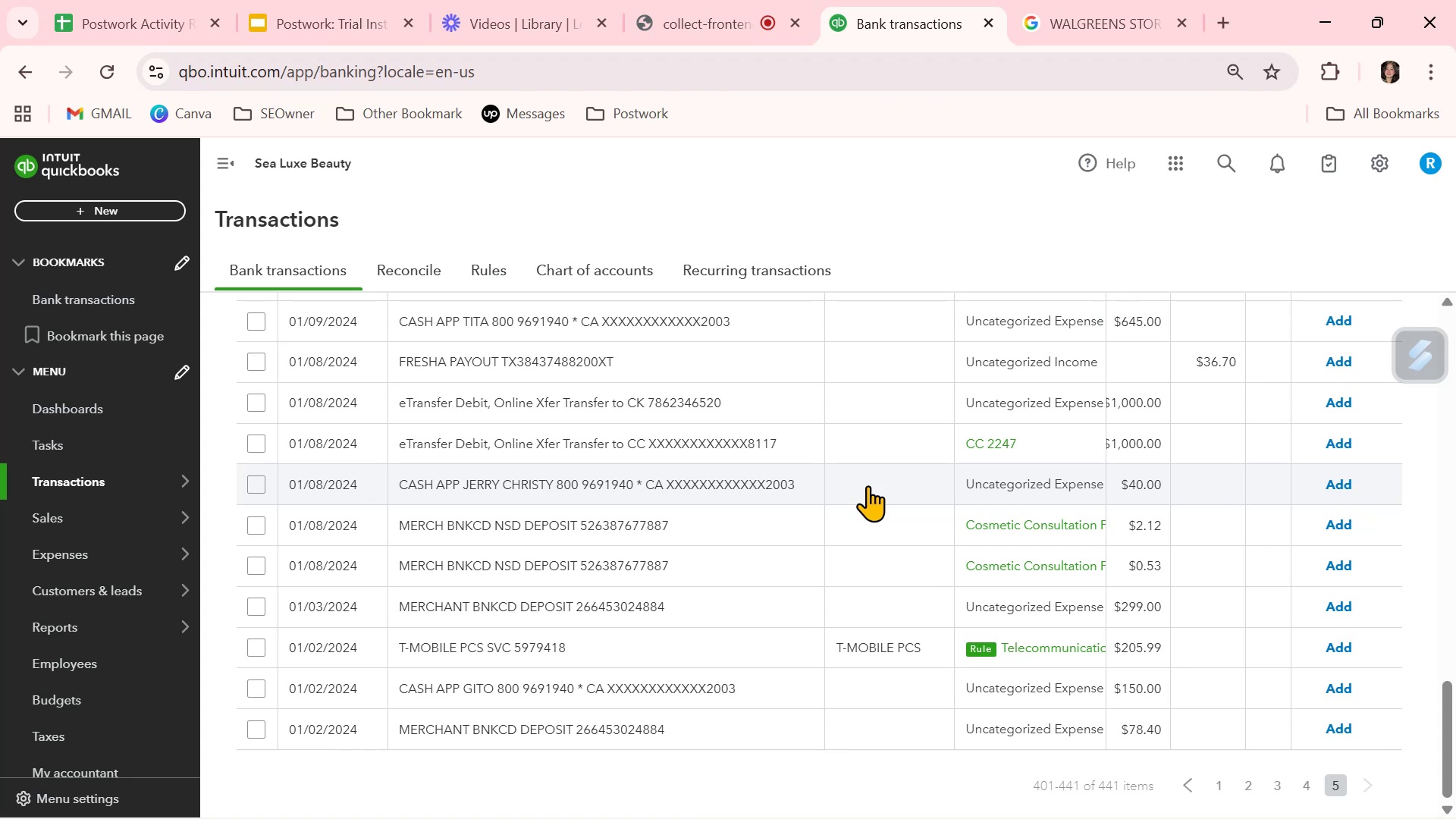 
wait(5.66)
 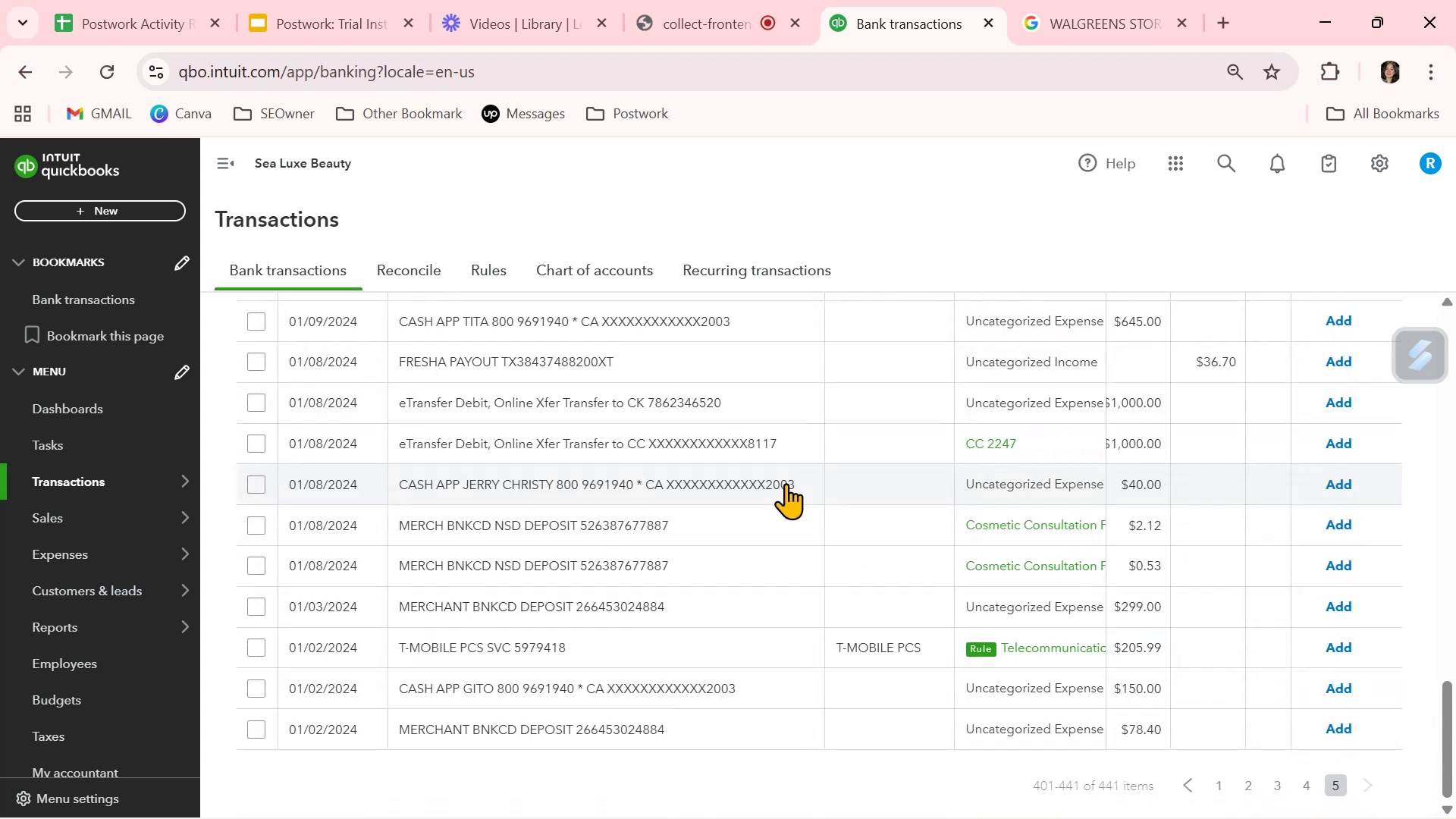 
left_click([868, 485])
 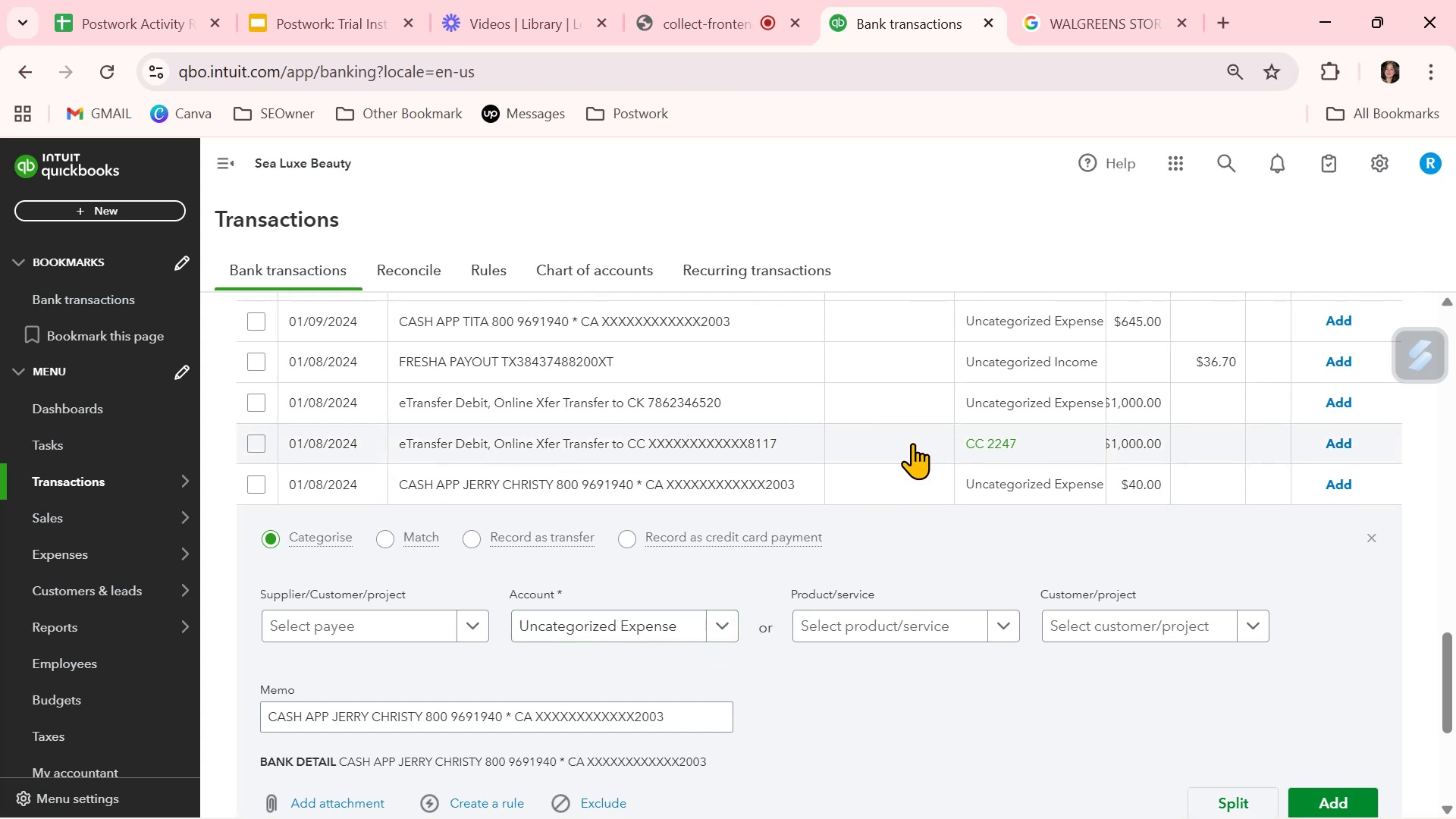 
wait(14.53)
 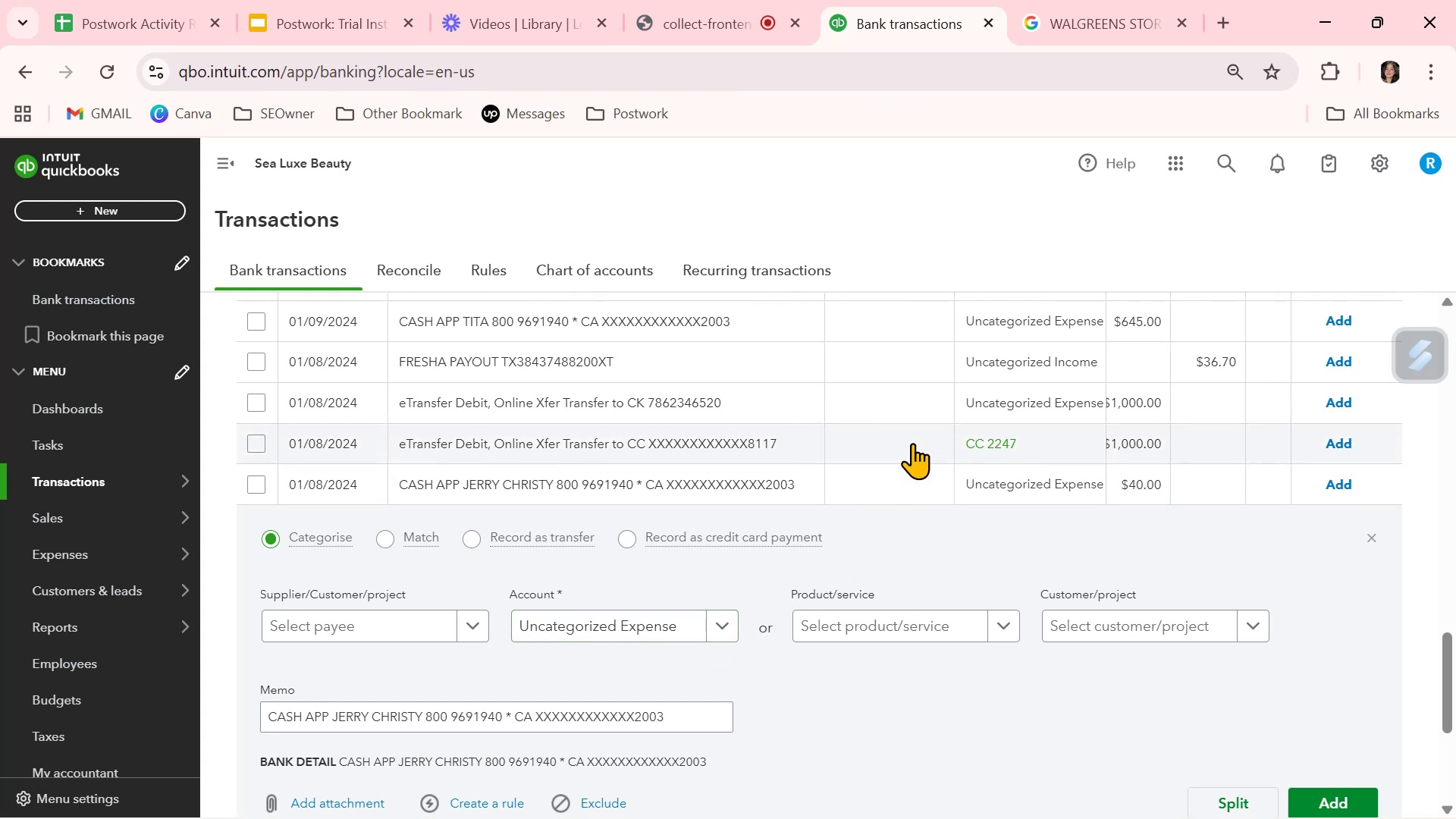 
scroll: coordinate [906, 455], scroll_direction: up, amount: 6.0
 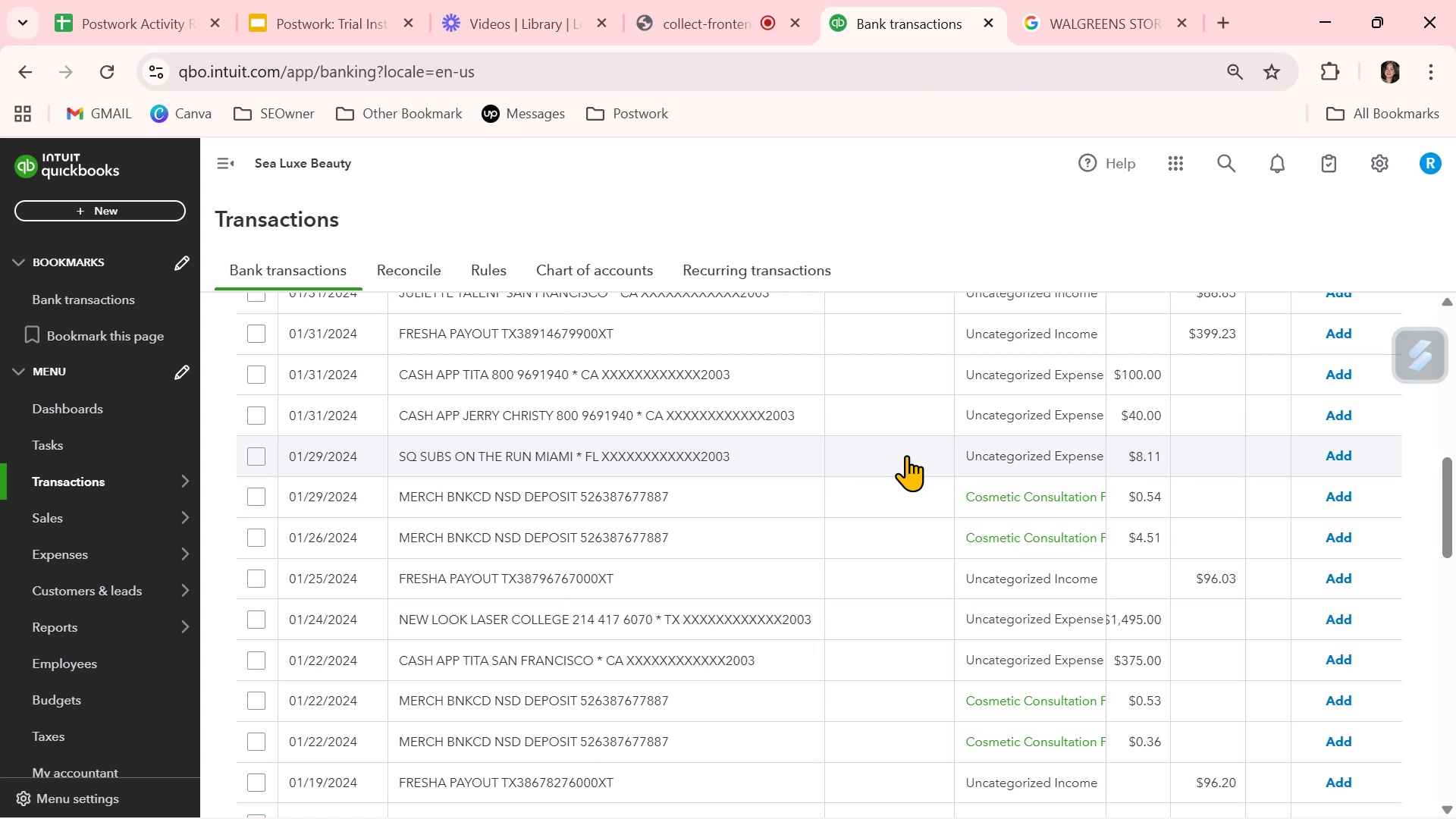 
left_click([906, 455])
 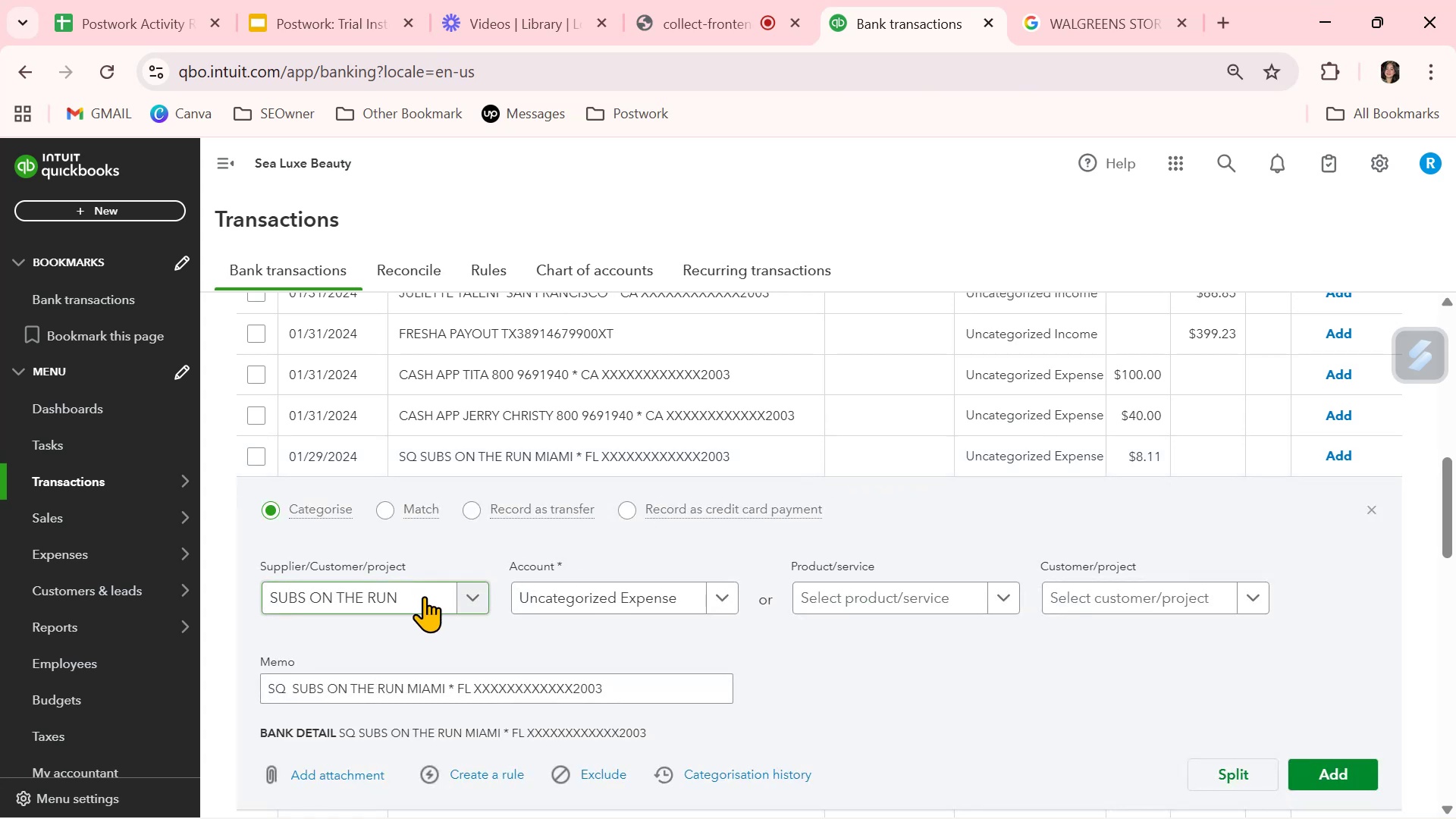 
left_click([469, 596])
 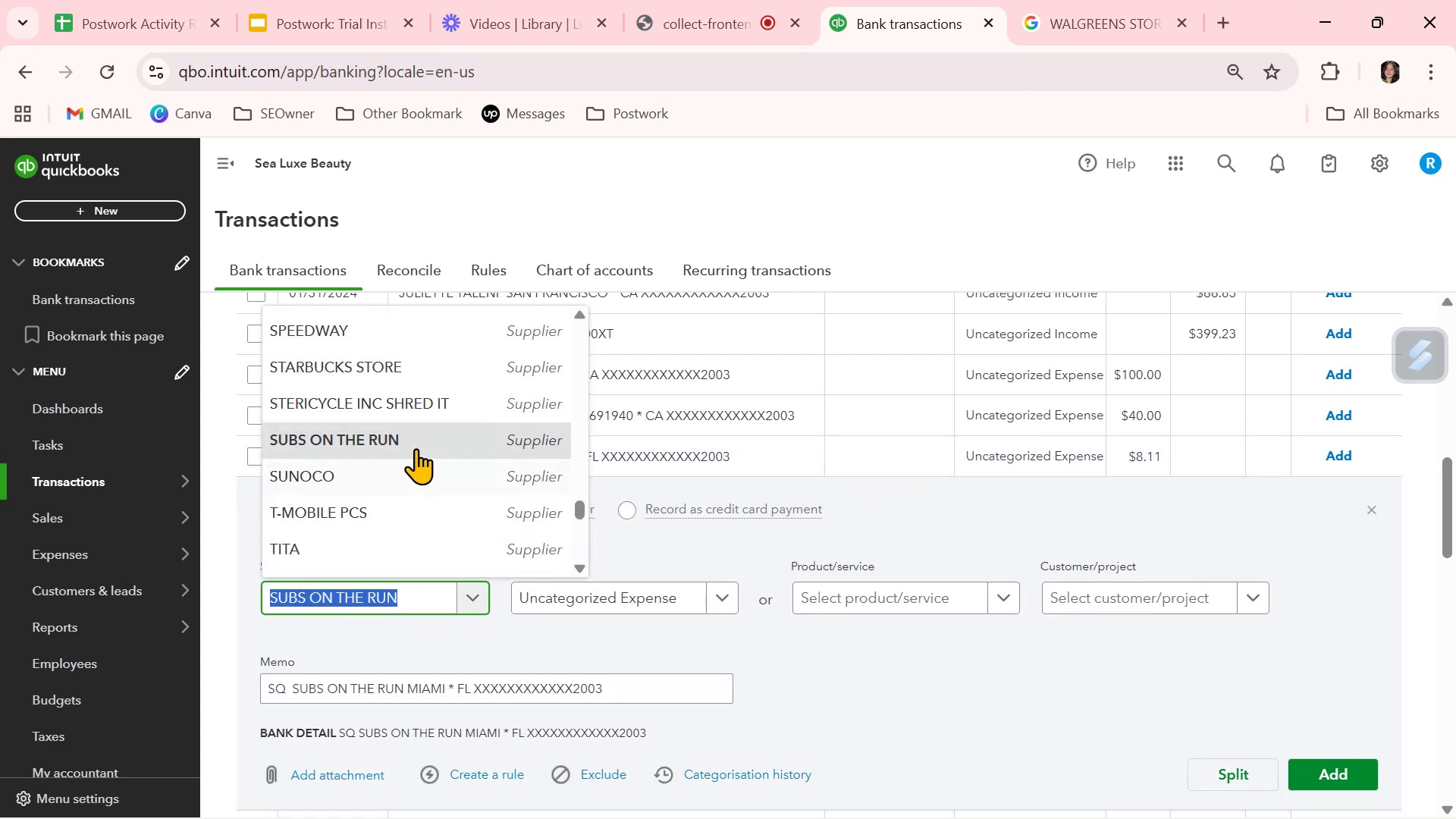 
left_click([413, 437])
 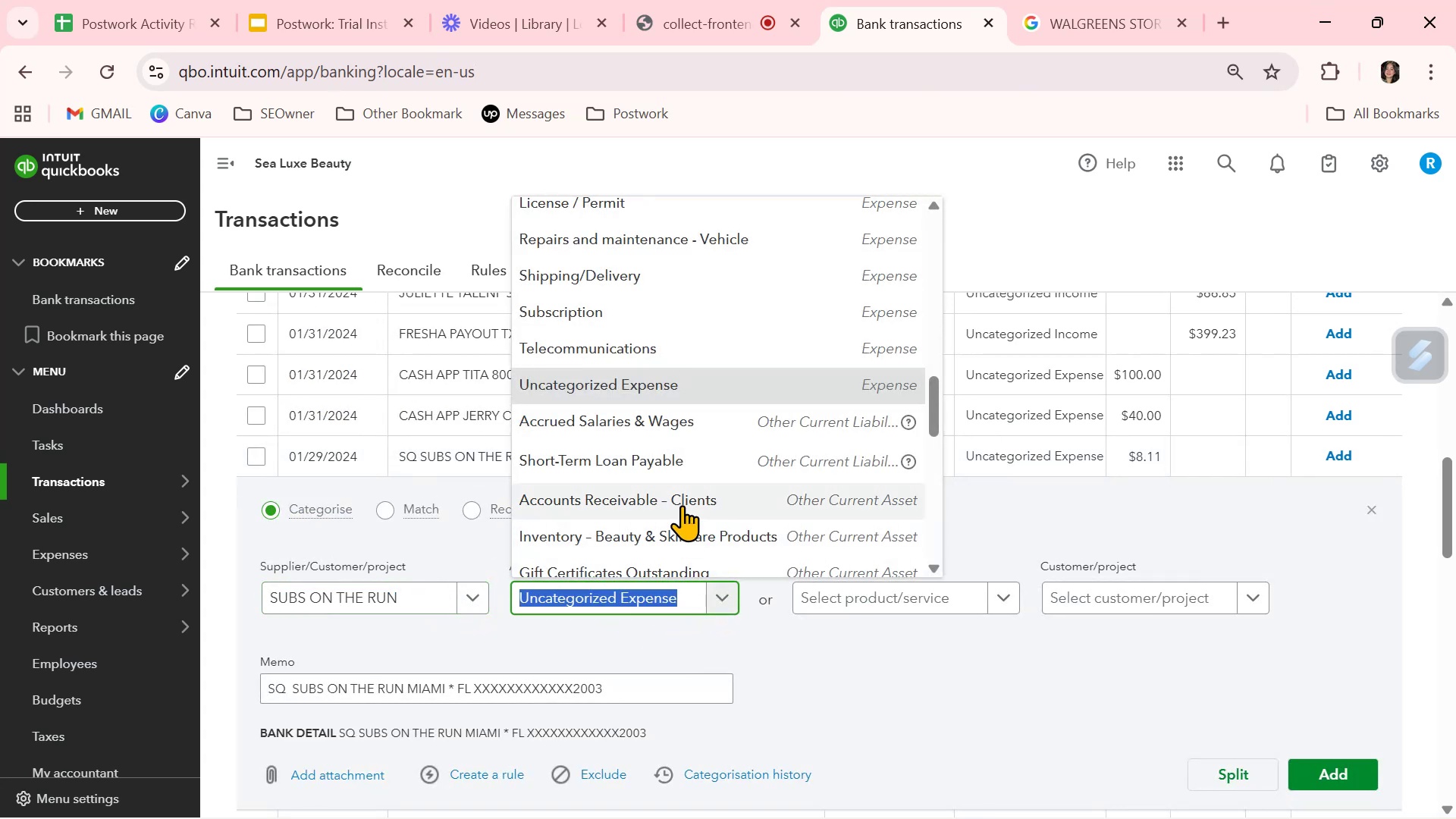 
key(F)
 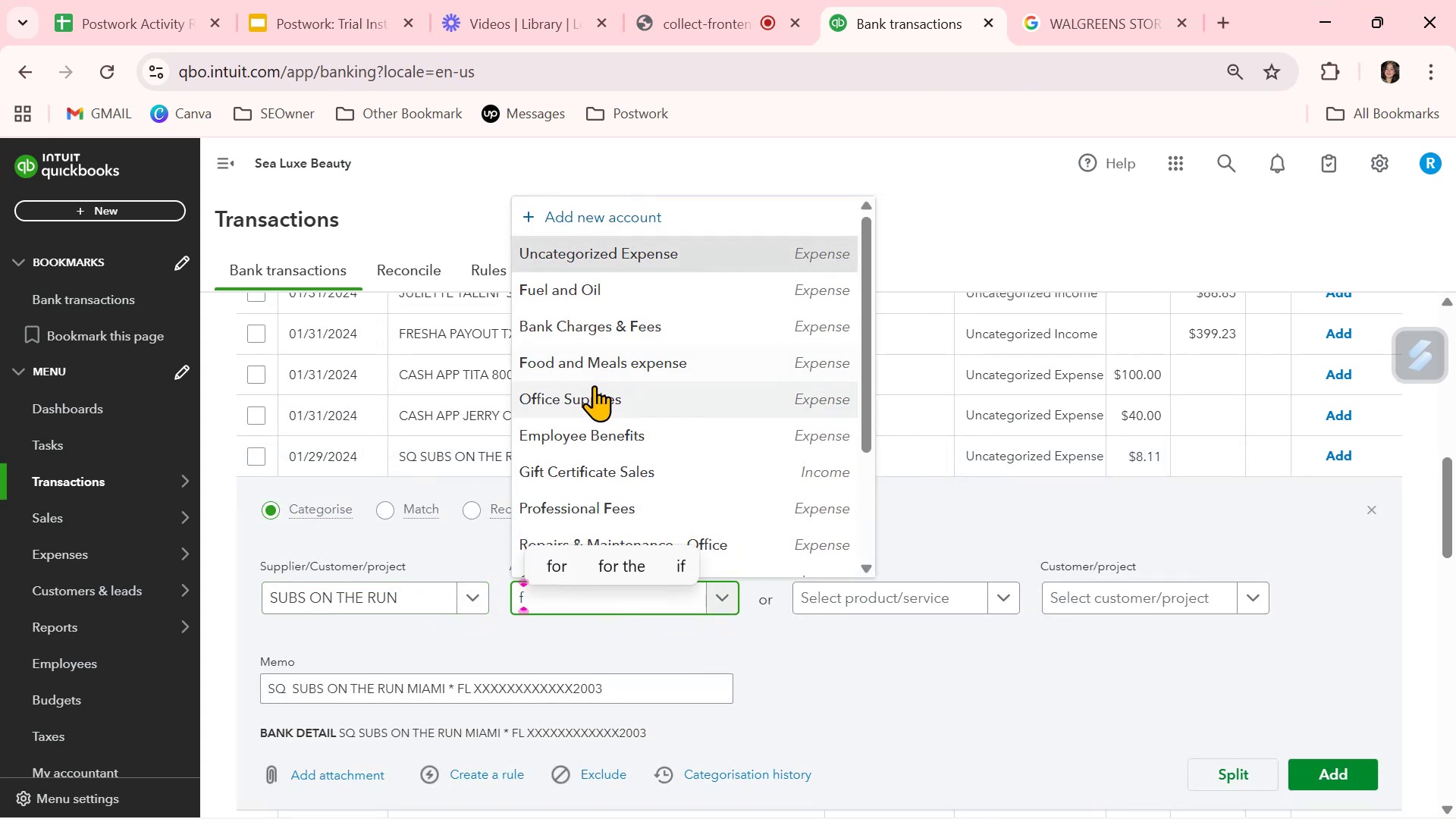 
left_click([603, 356])
 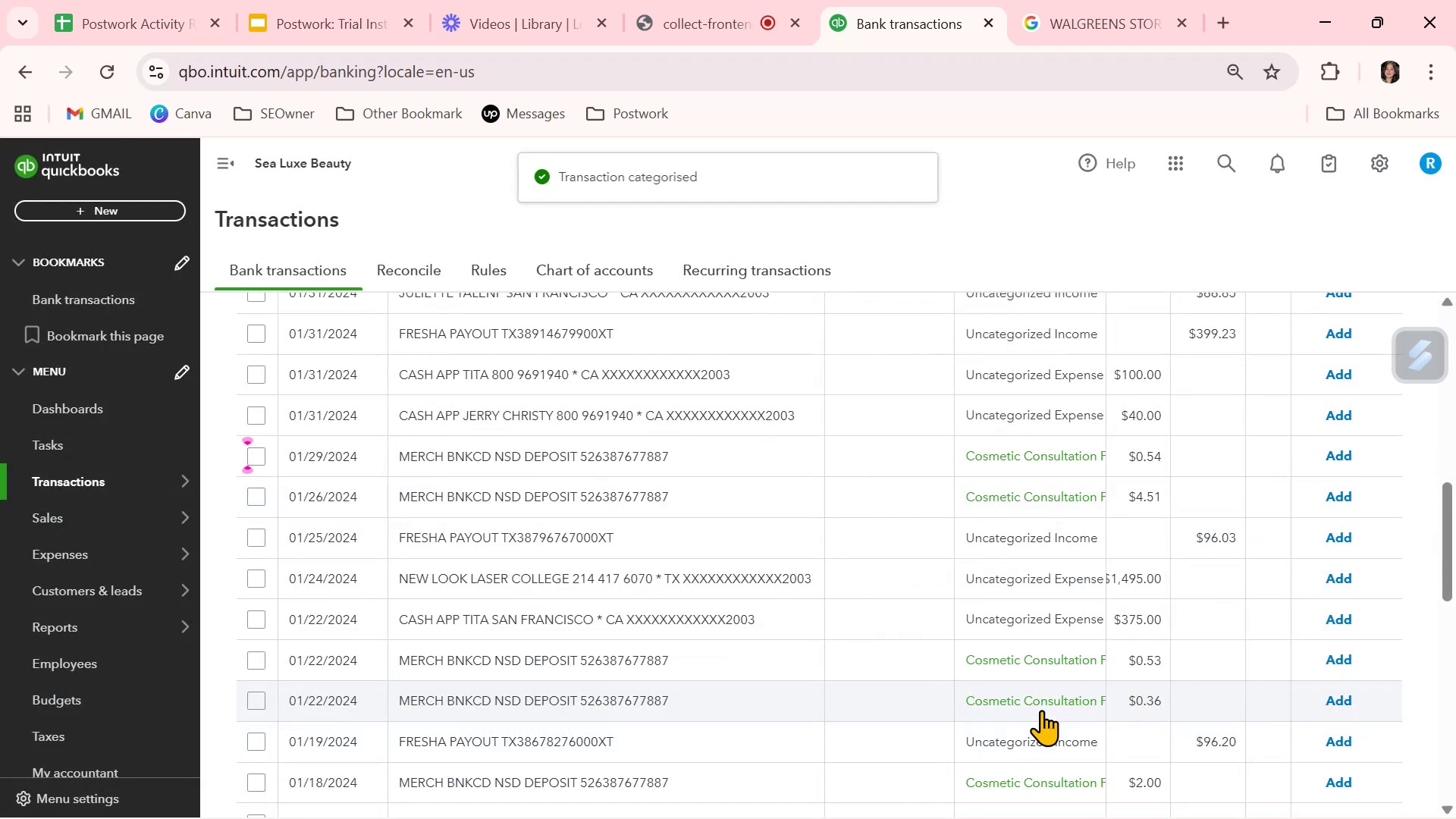 
scroll: coordinate [946, 685], scroll_direction: up, amount: 2.0
 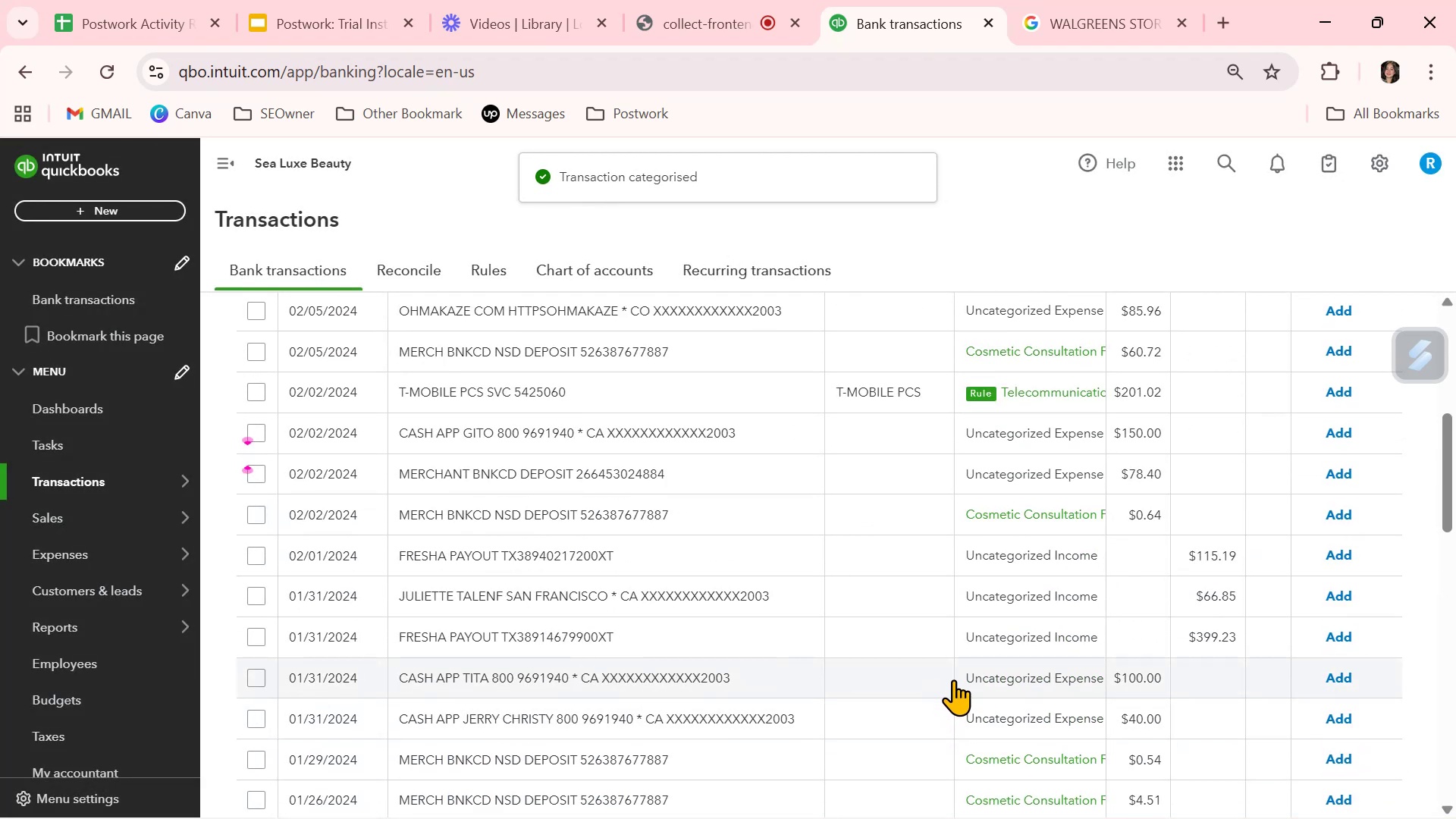 
left_click([1337, 386])
 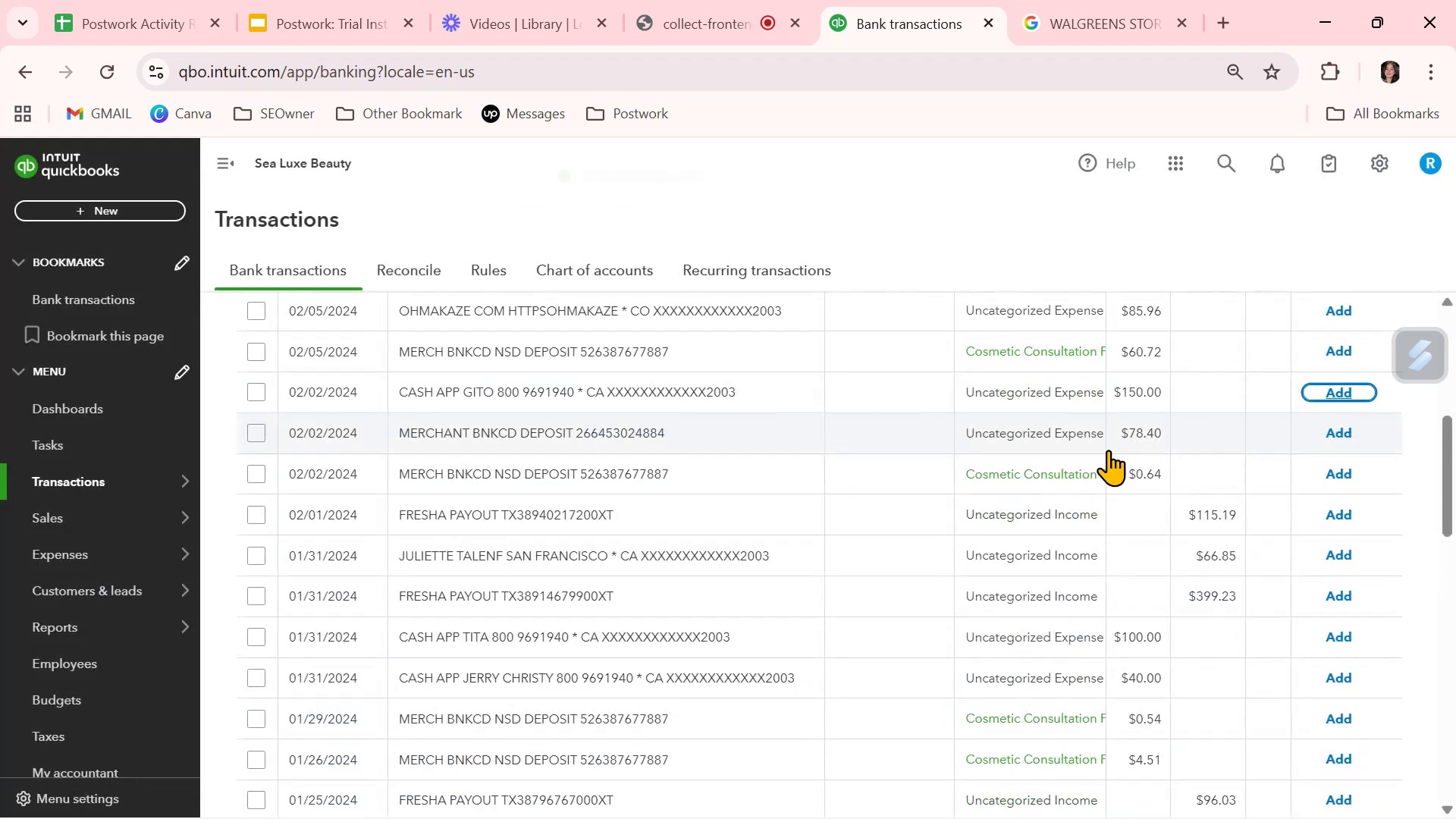 
scroll: coordinate [1108, 450], scroll_direction: up, amount: 2.0
 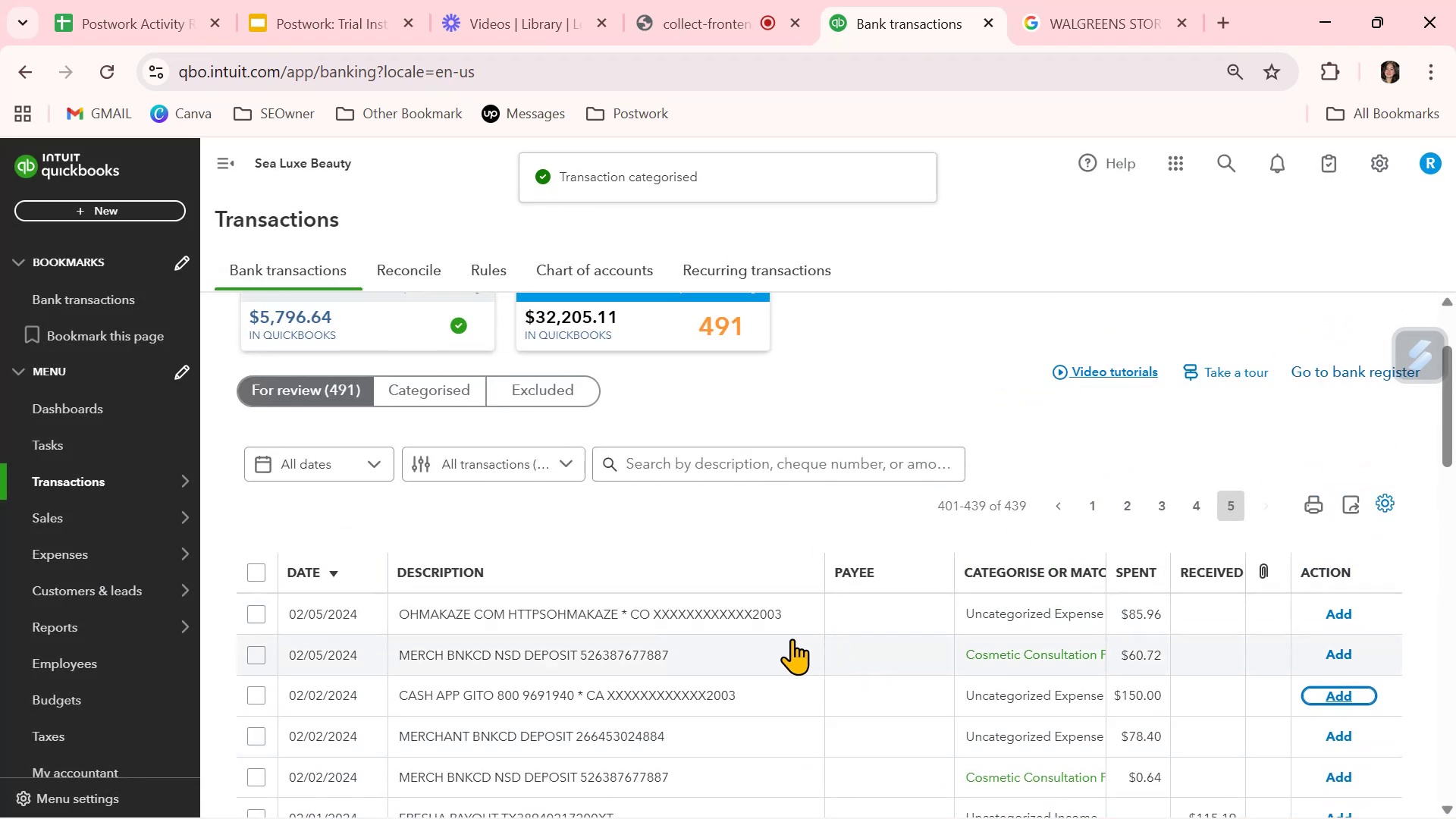 
left_click([752, 623])
 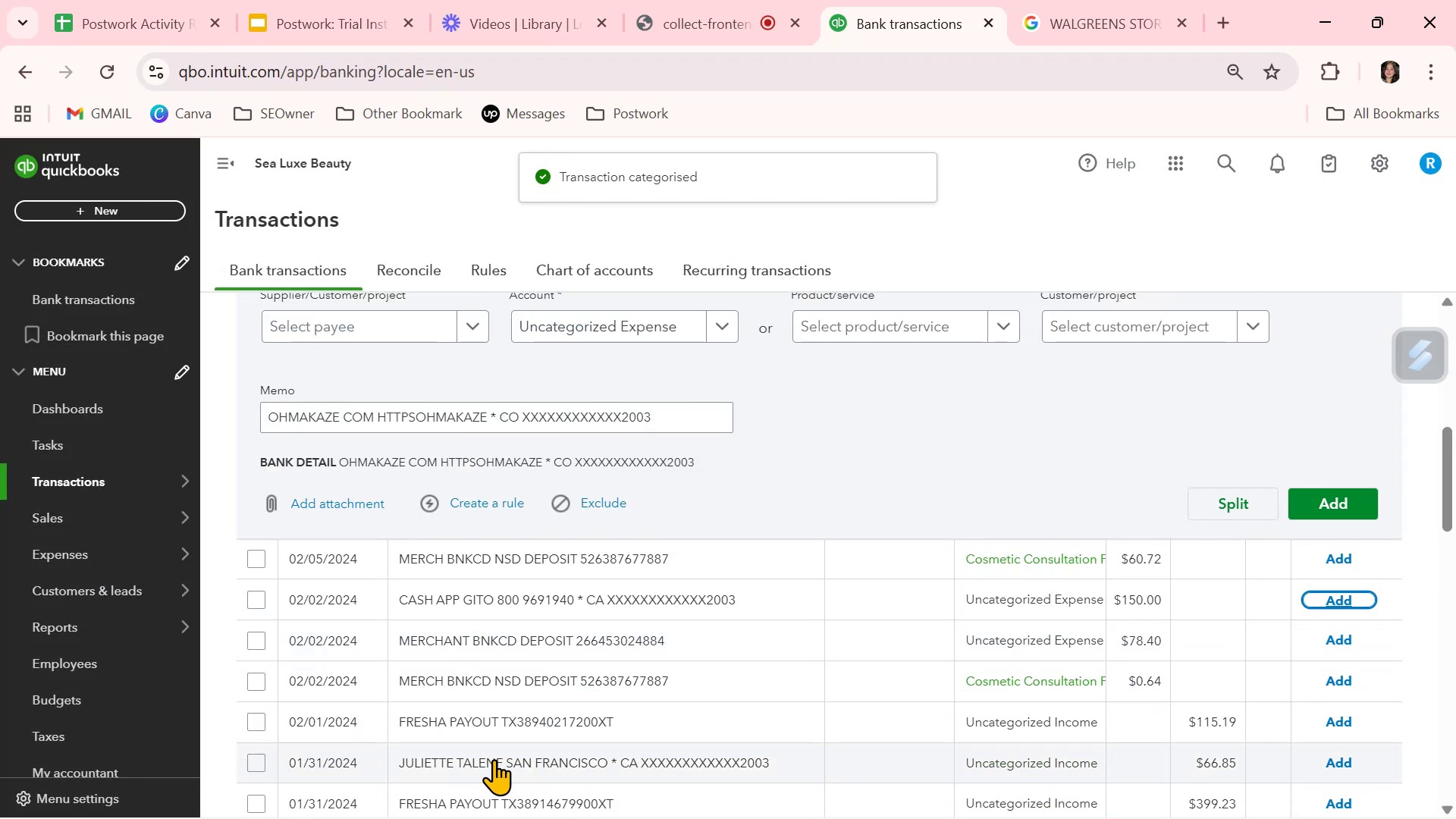 
scroll: coordinate [506, 749], scroll_direction: down, amount: 3.0
 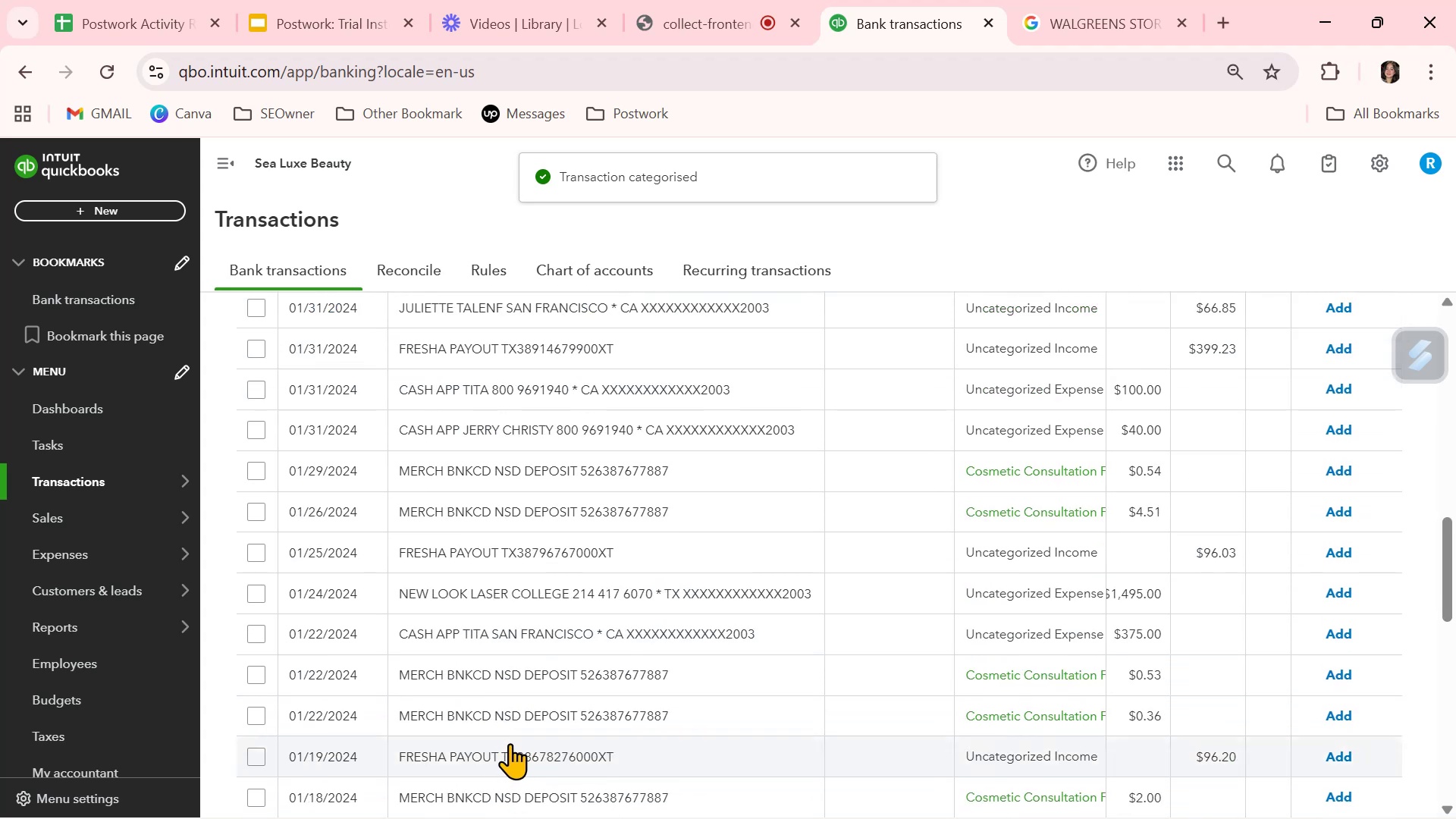 
scroll: coordinate [513, 739], scroll_direction: up, amount: 4.0
 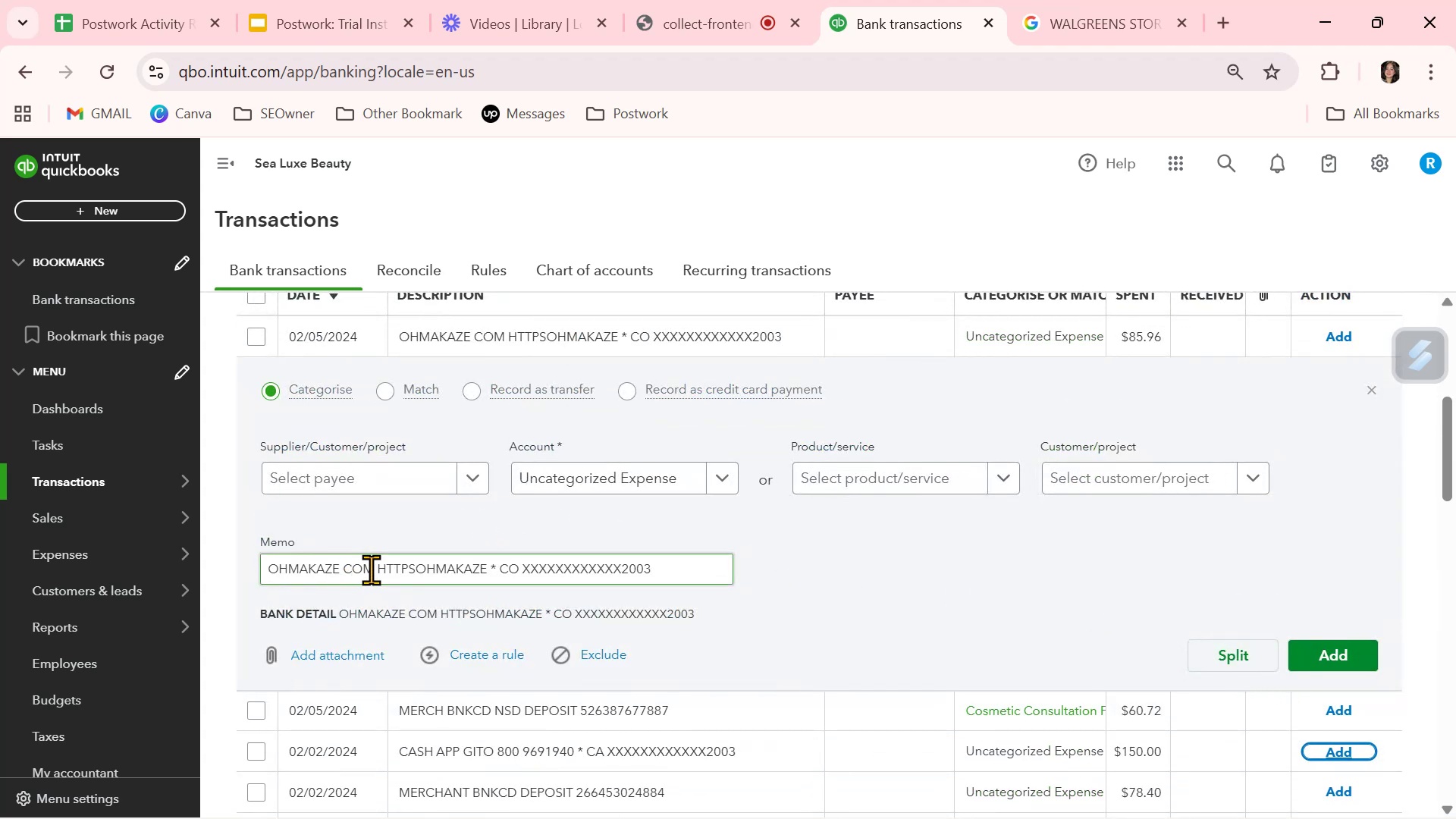 
wait(5.39)
 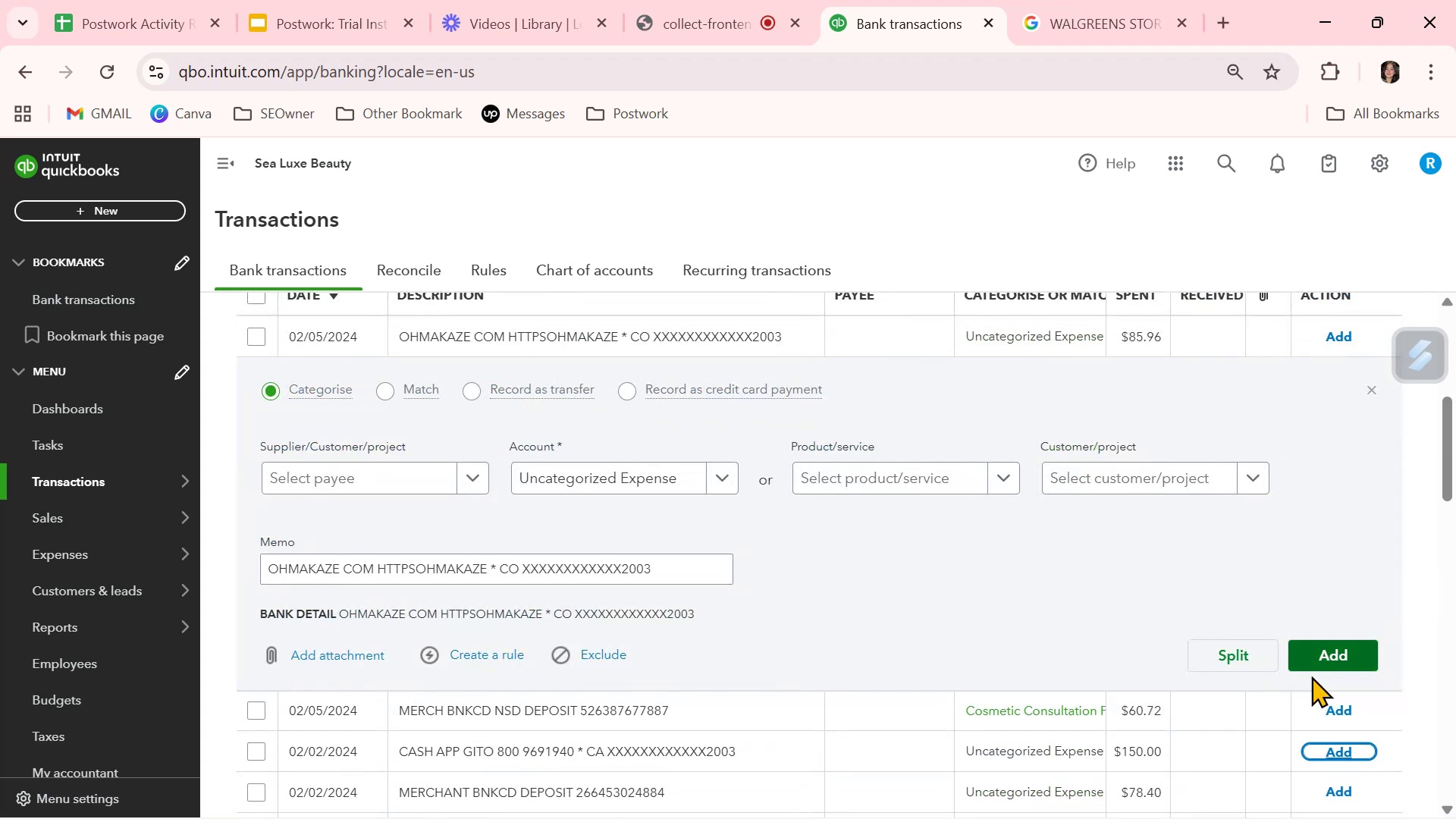 
double_click([339, 568])
 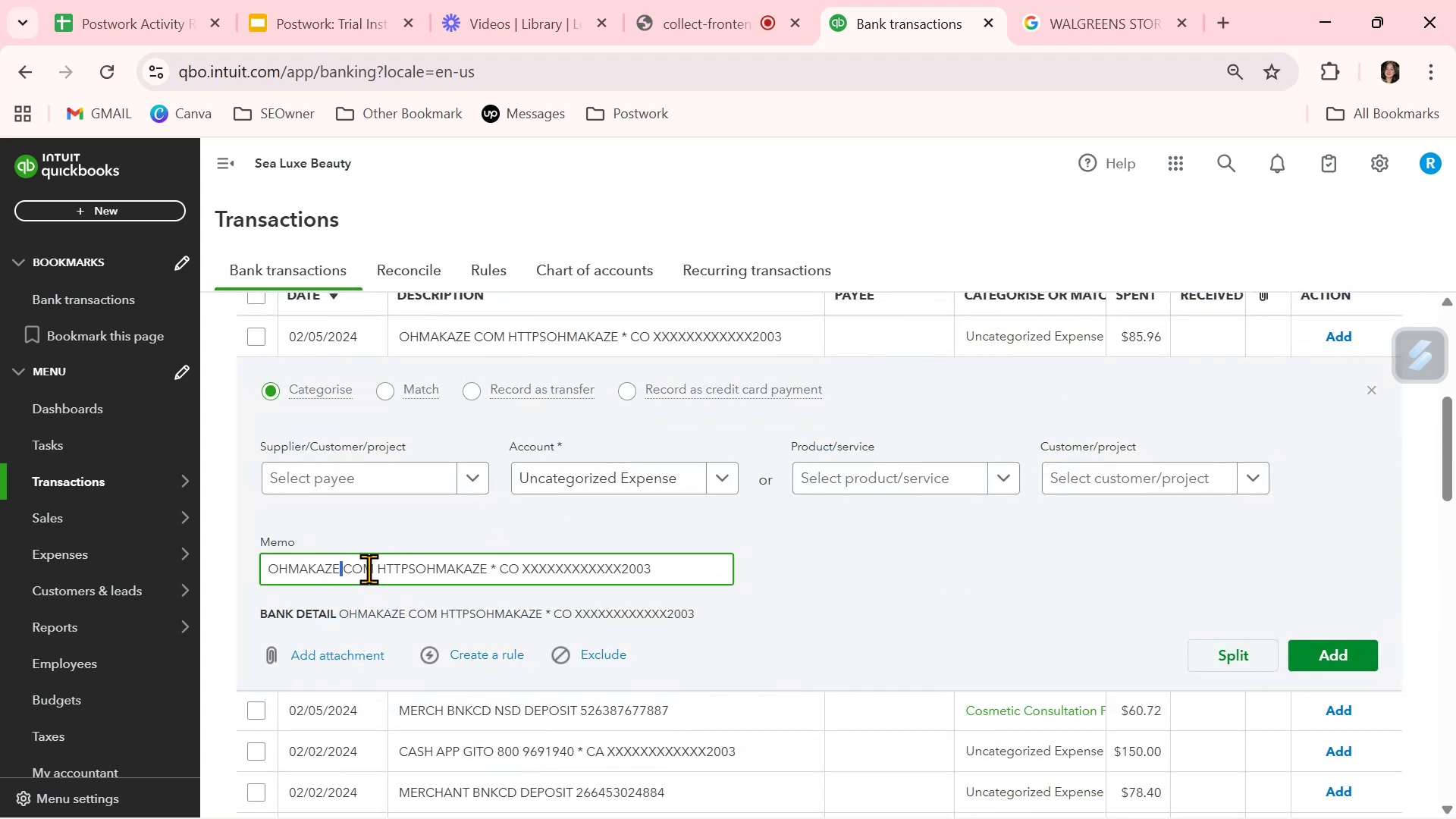 
left_click_drag(start_coordinate=[372, 569], to_coordinate=[215, 558])
 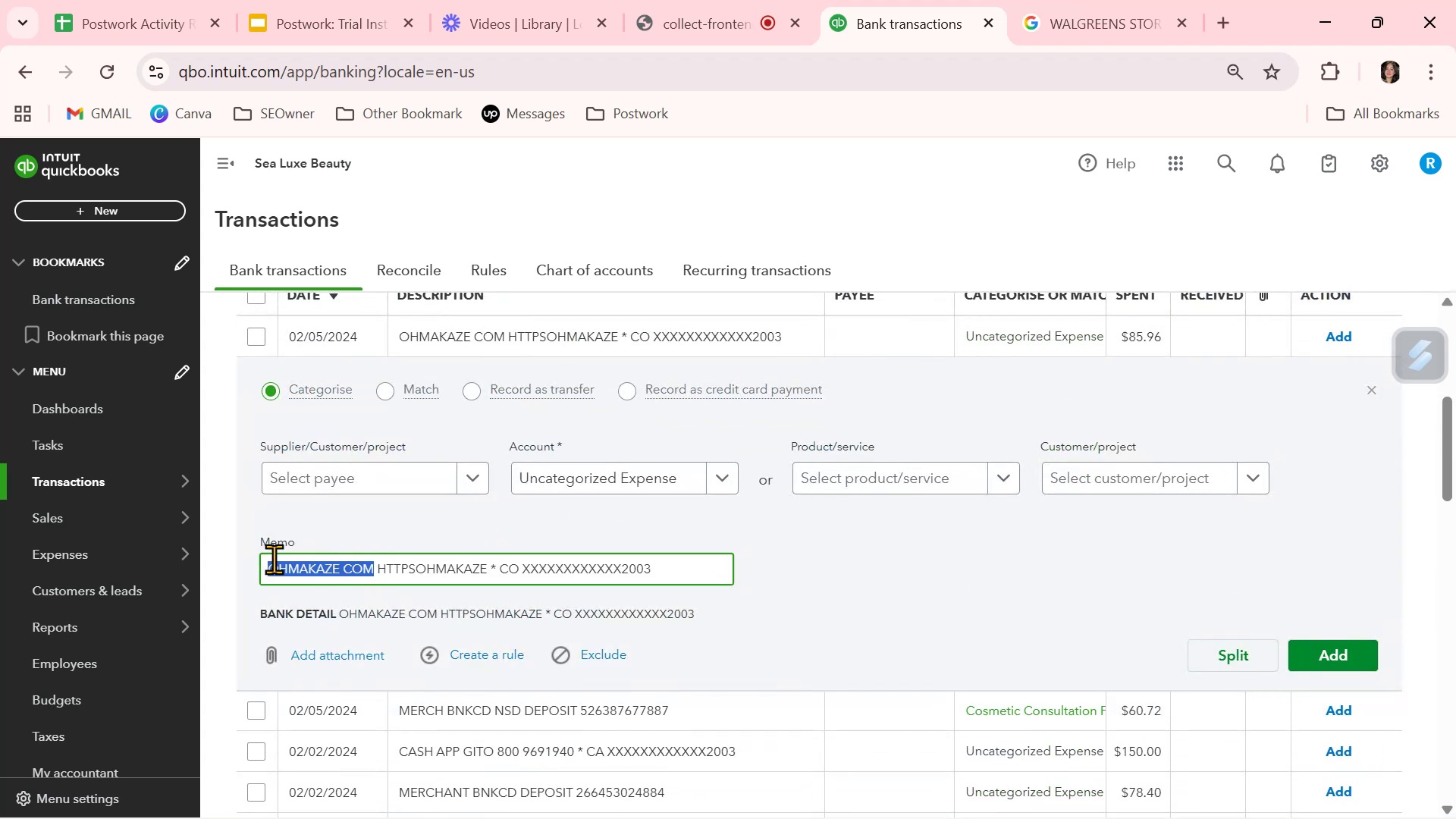 
key(Control+ControlLeft)
 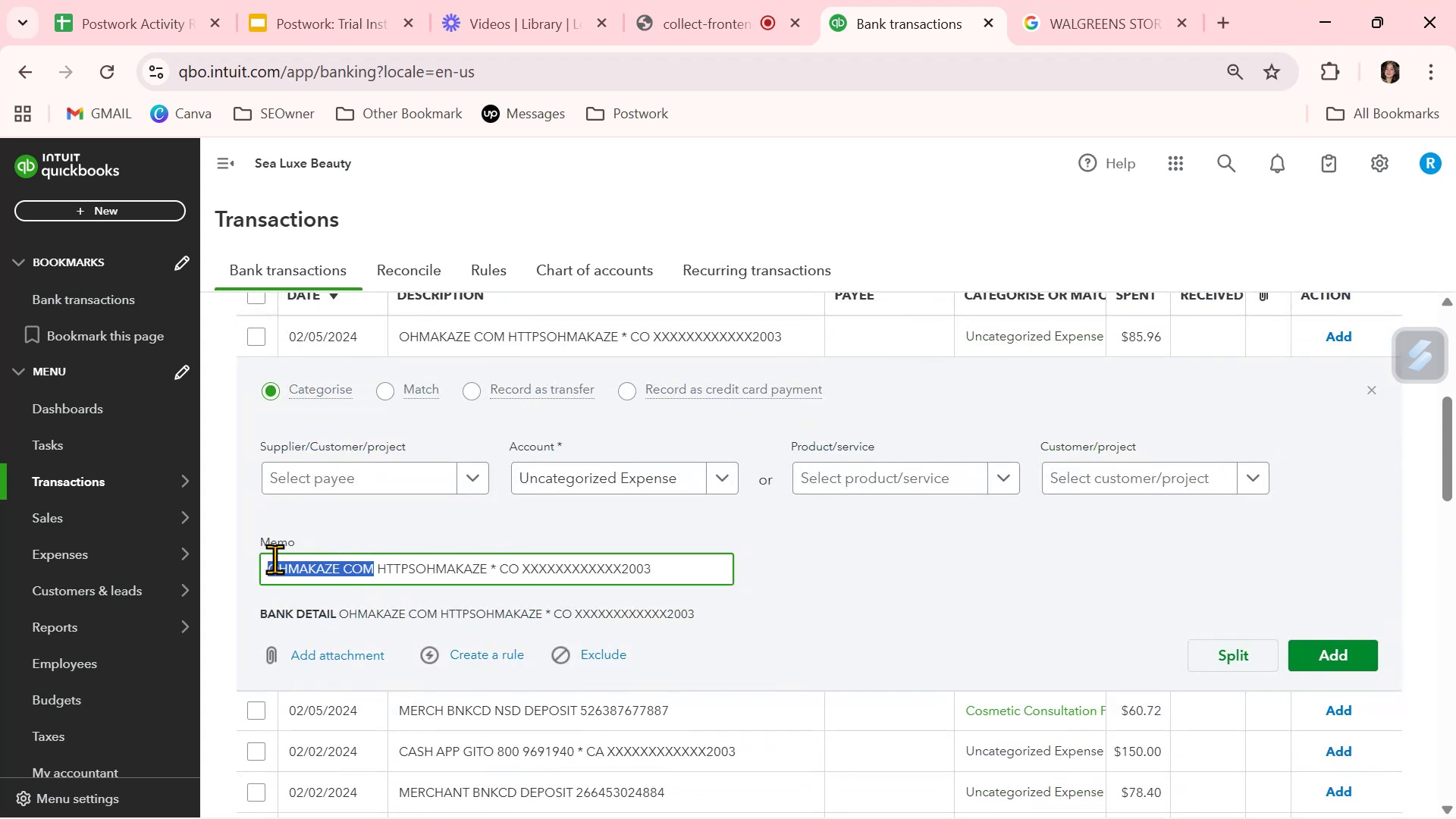 
key(Control+C)
 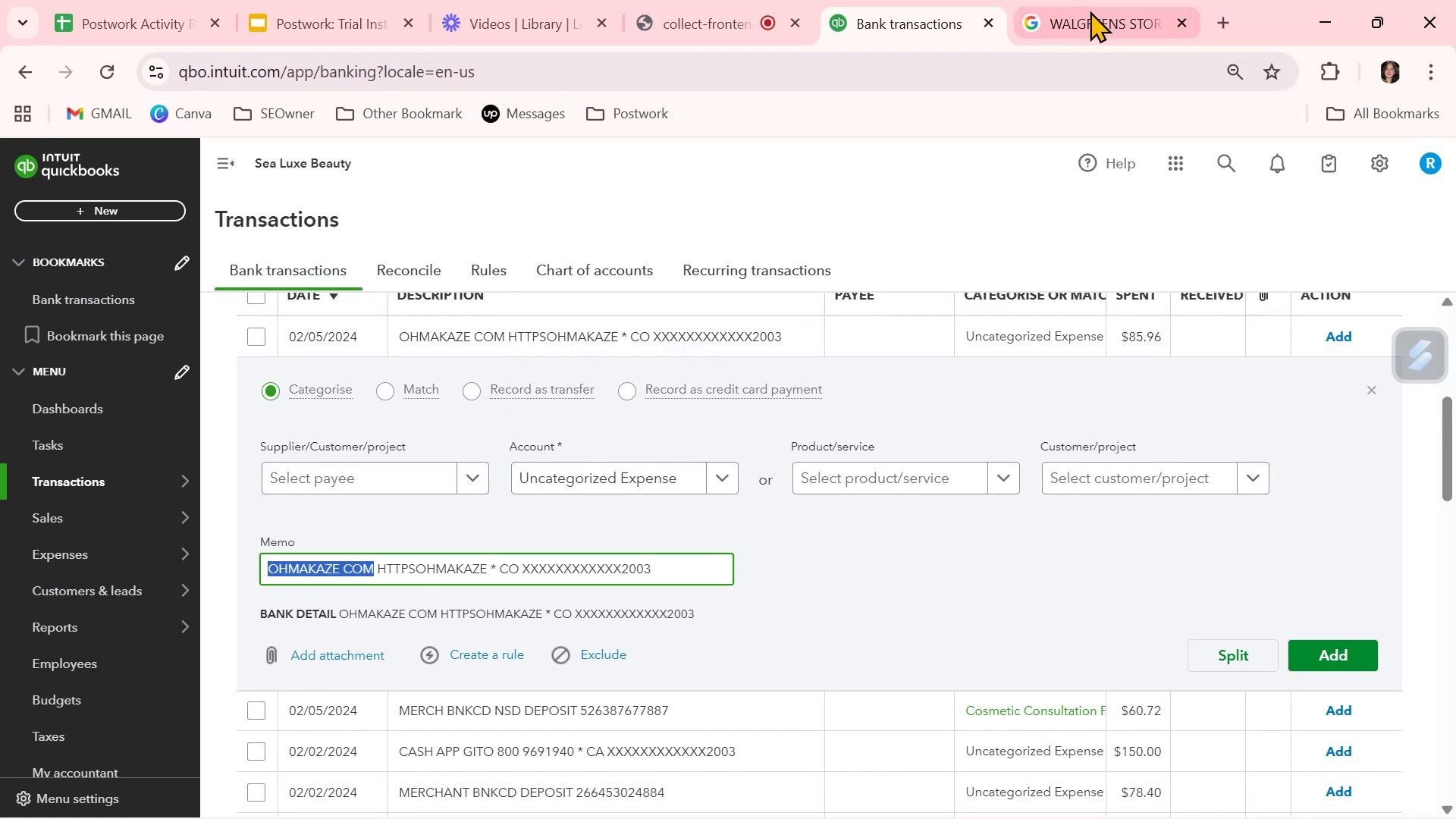 
left_click([1089, 11])
 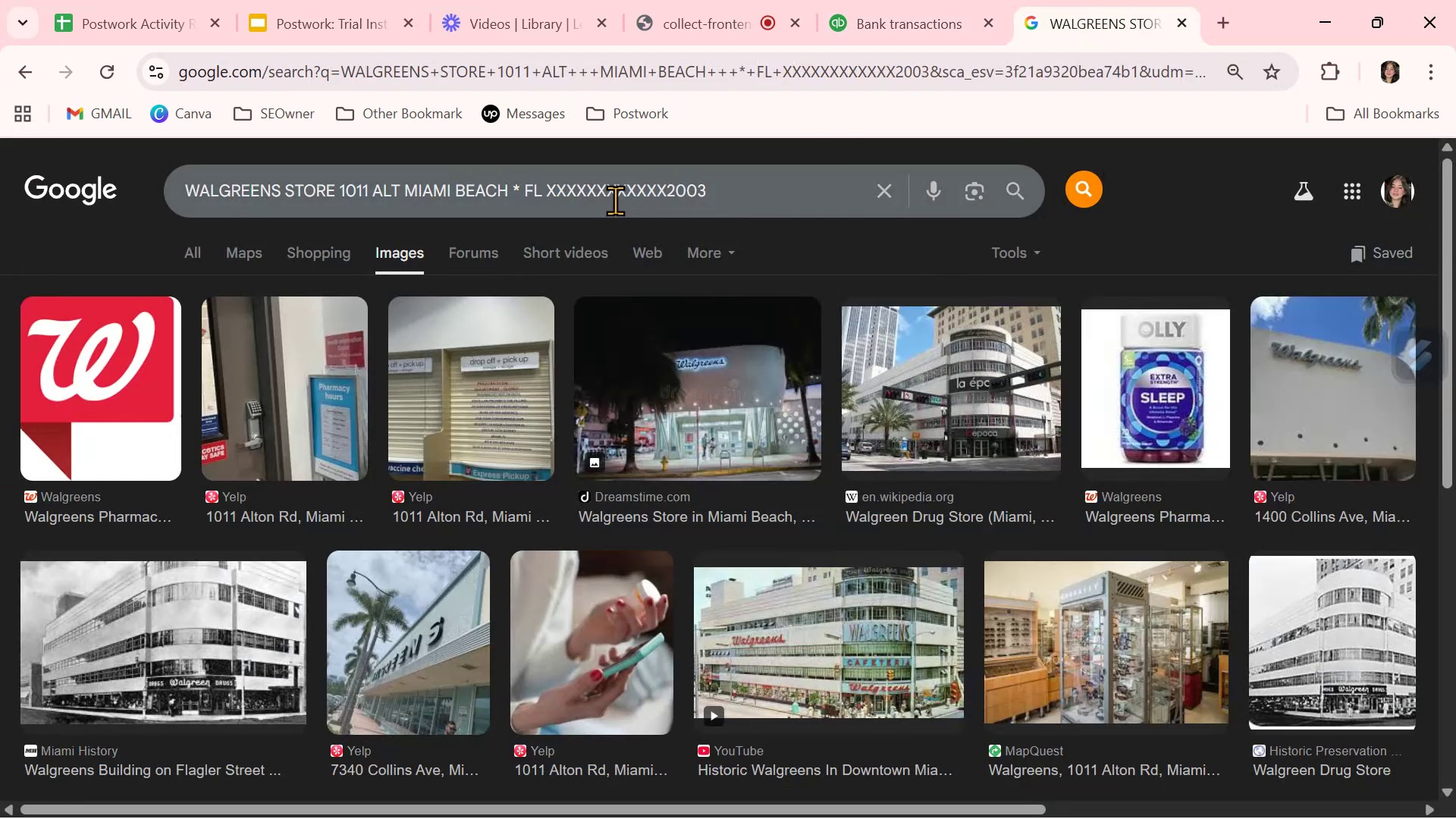 
double_click([615, 200])
 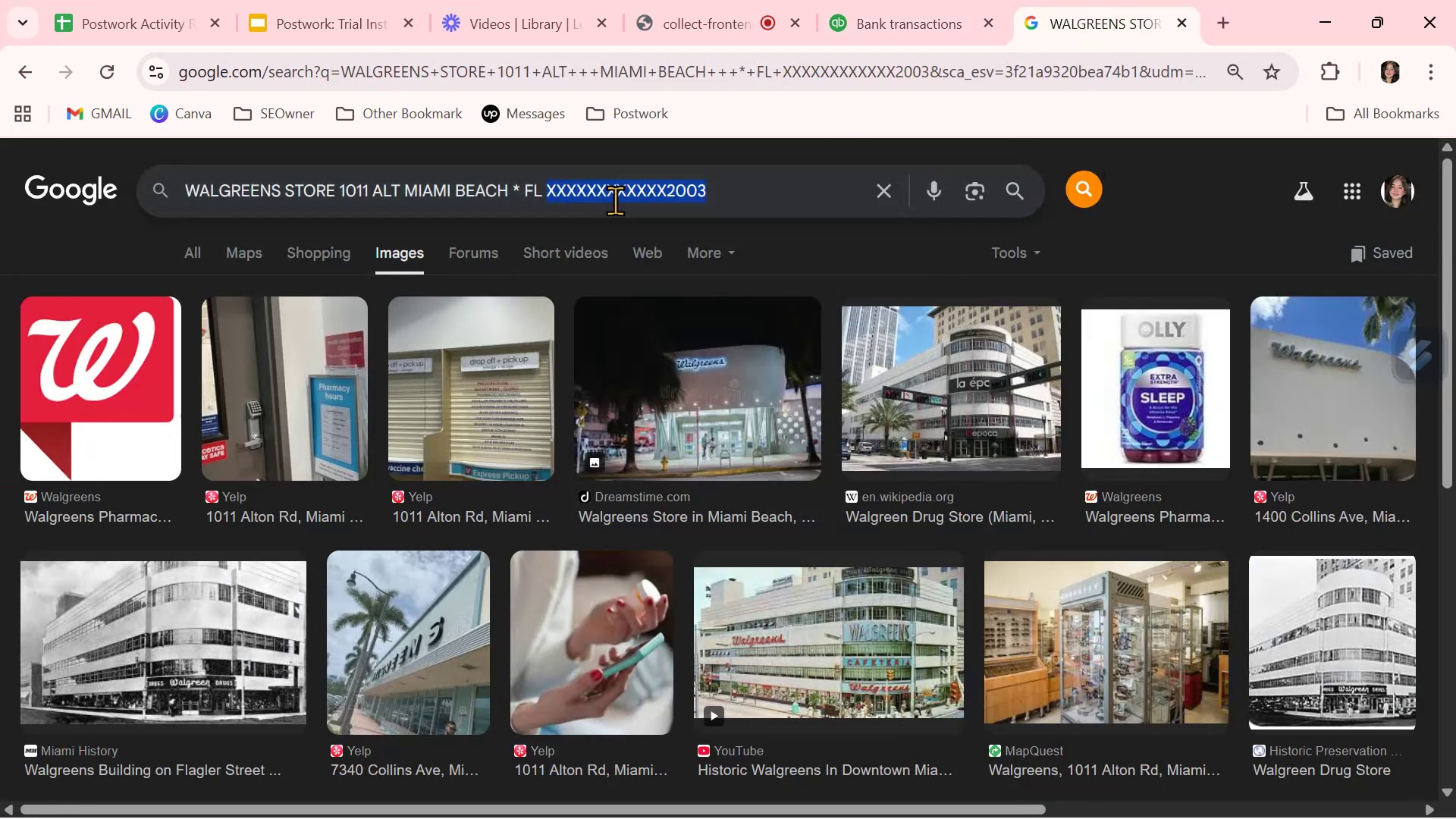 
triple_click([615, 200])
 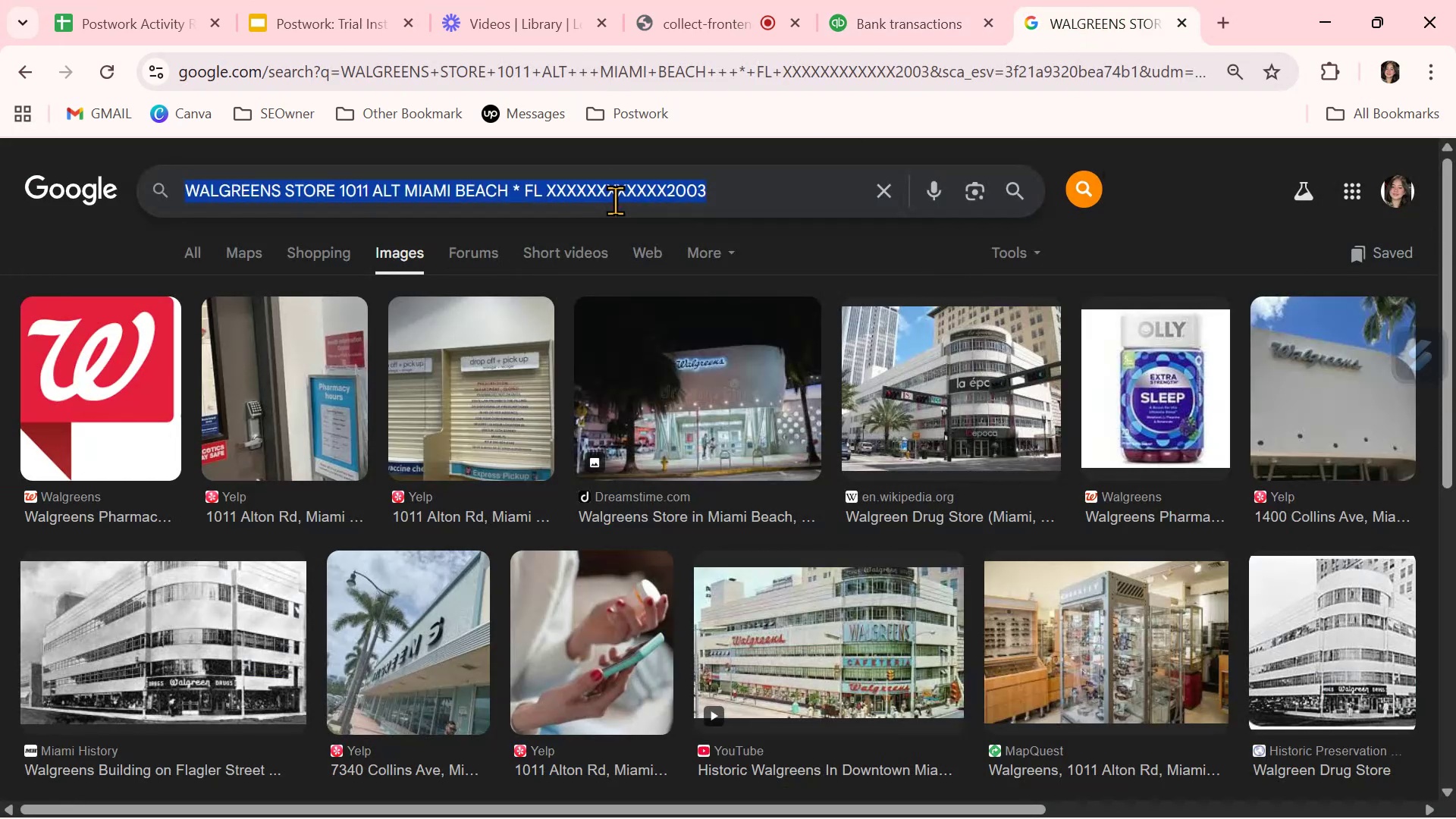 
triple_click([615, 200])
 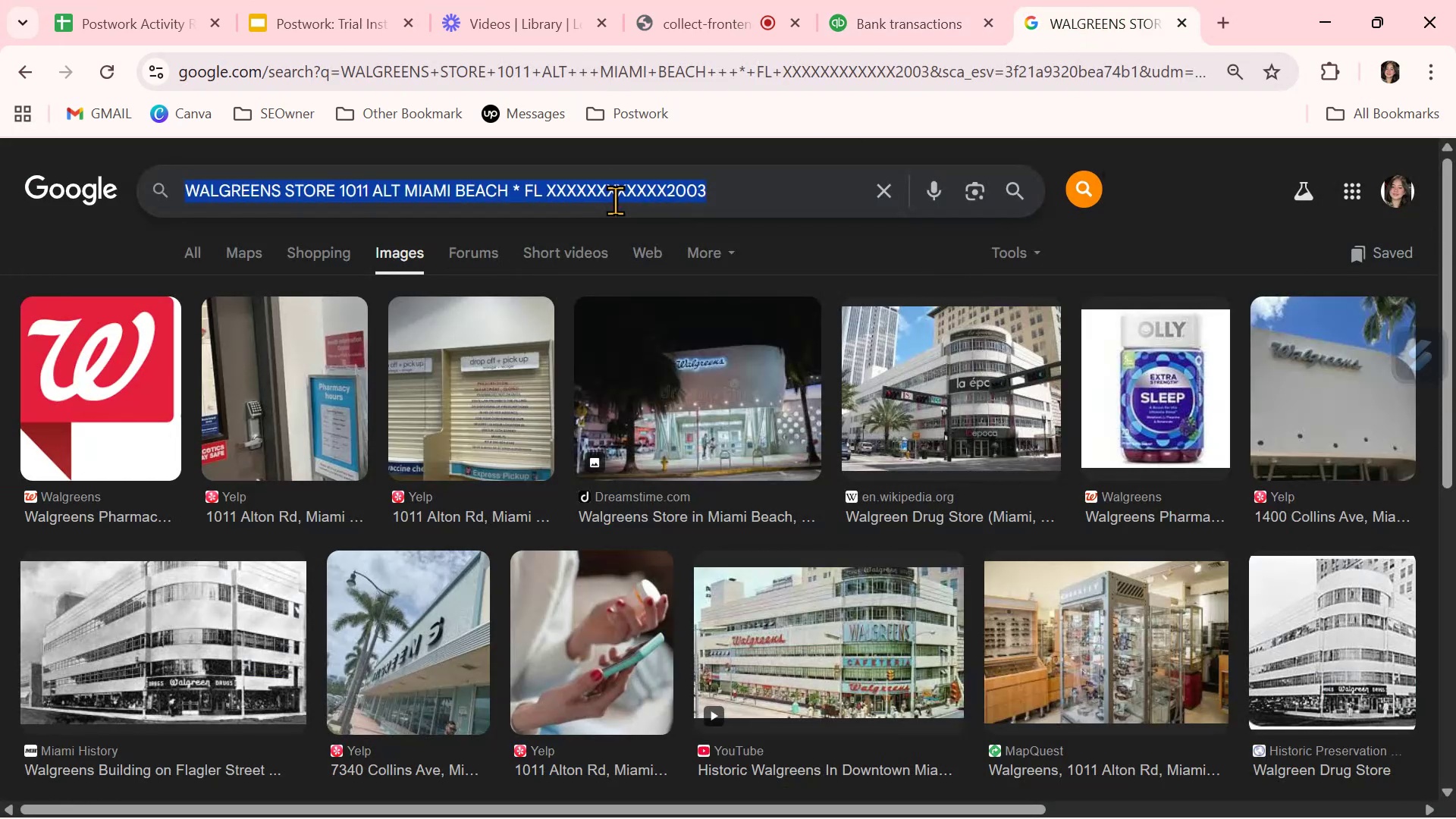 
key(Control+ControlLeft)
 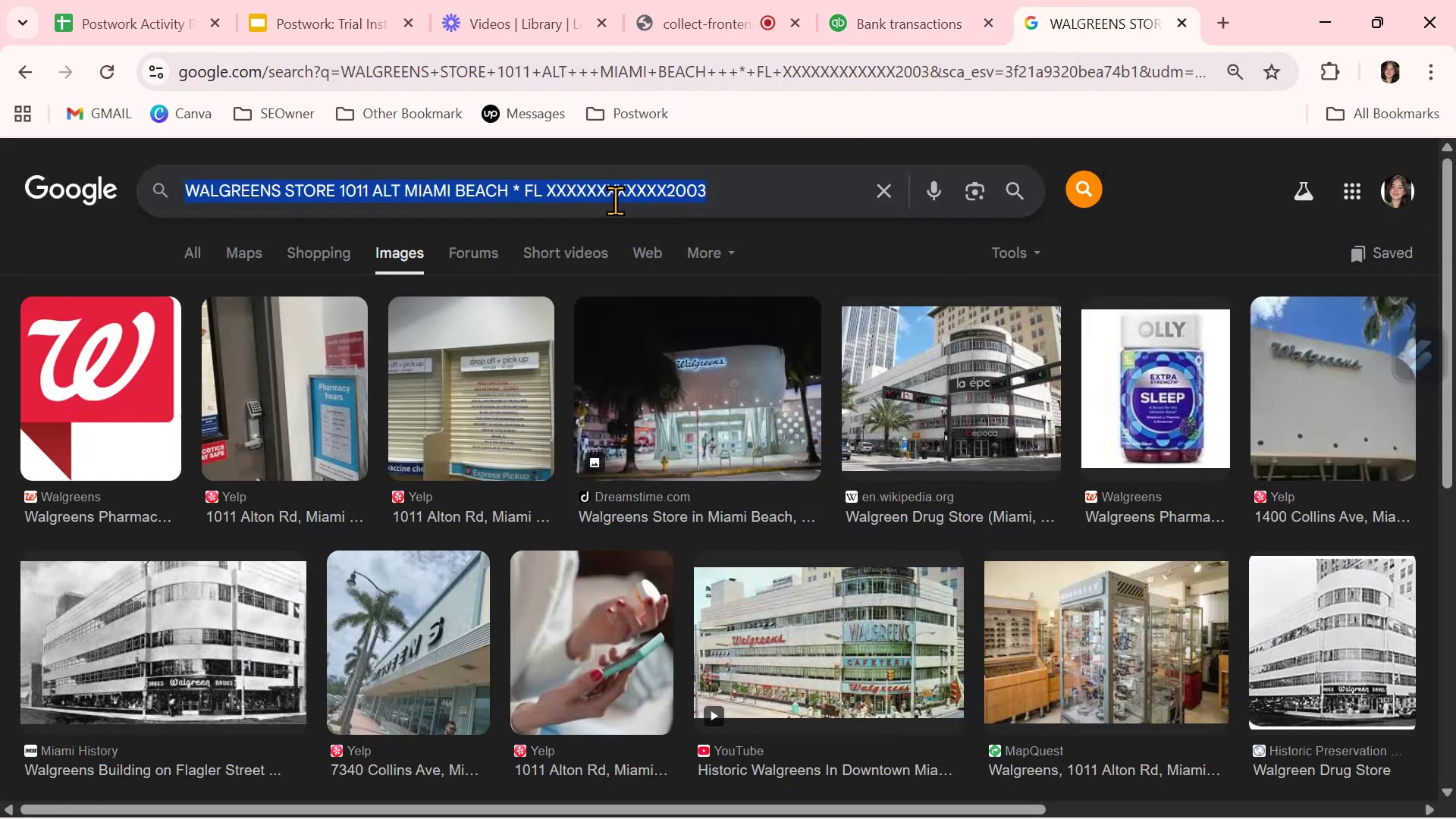 
key(Control+V)
 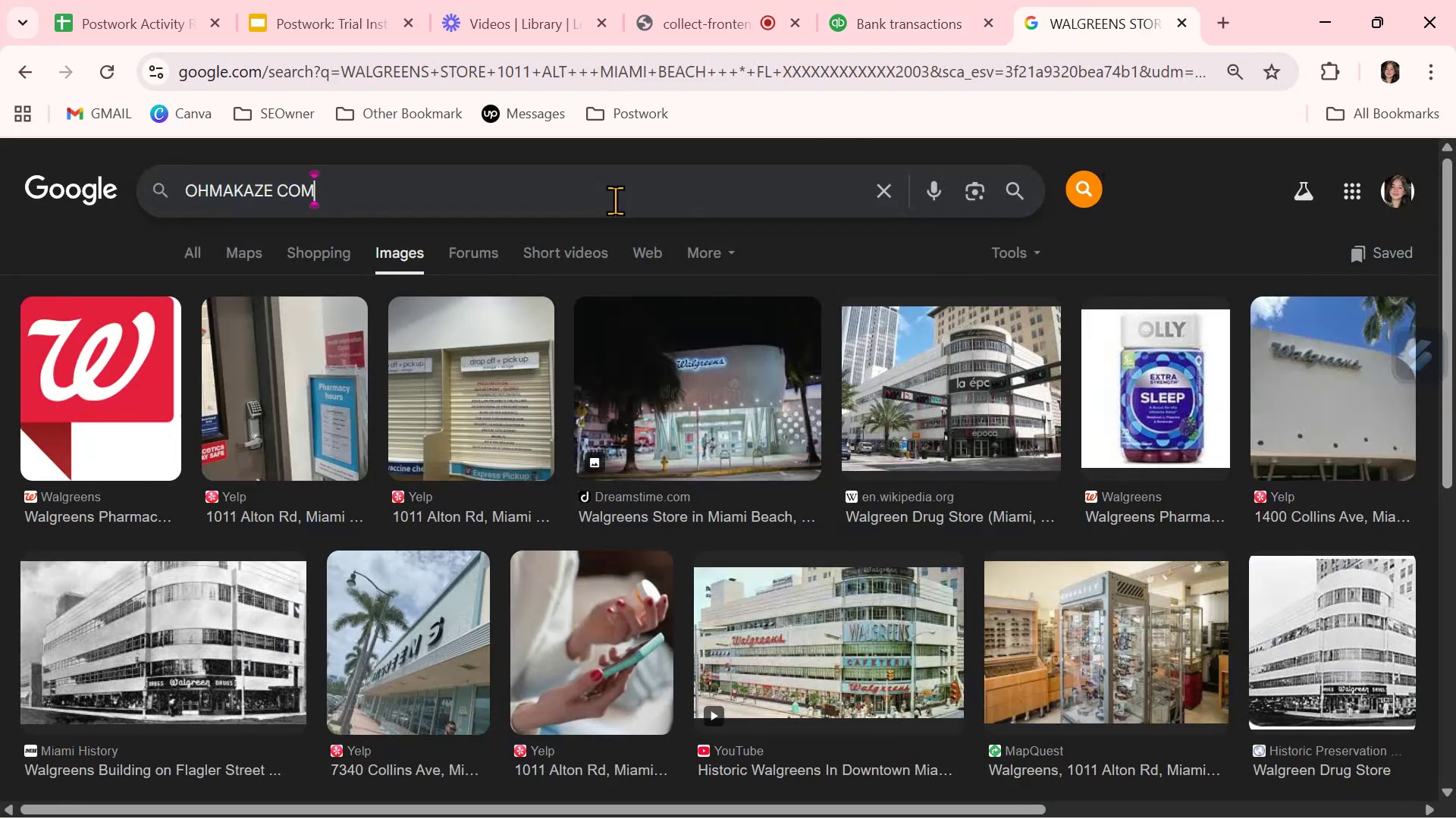 
key(NumpadEnter)
 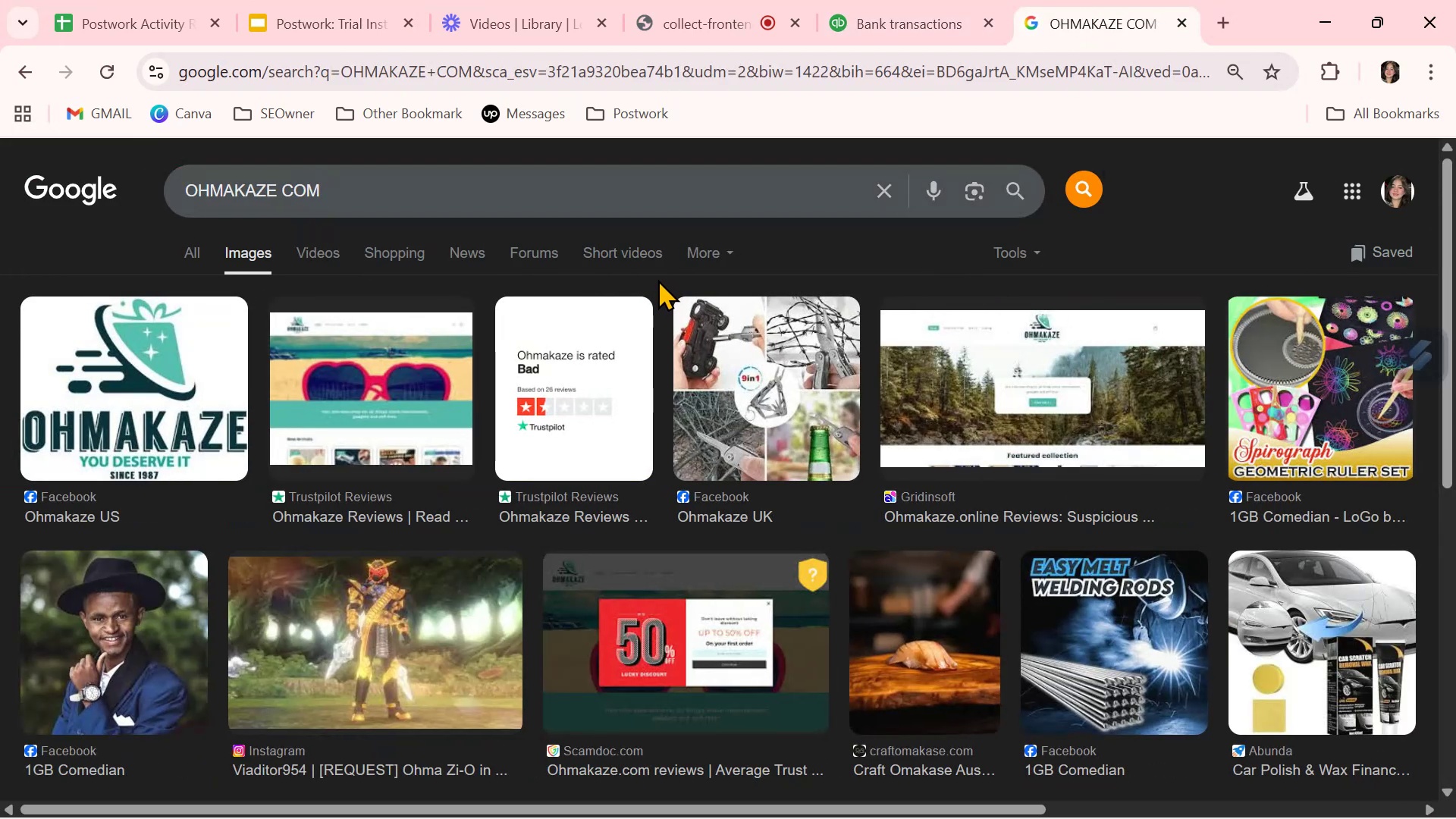 
wait(6.79)
 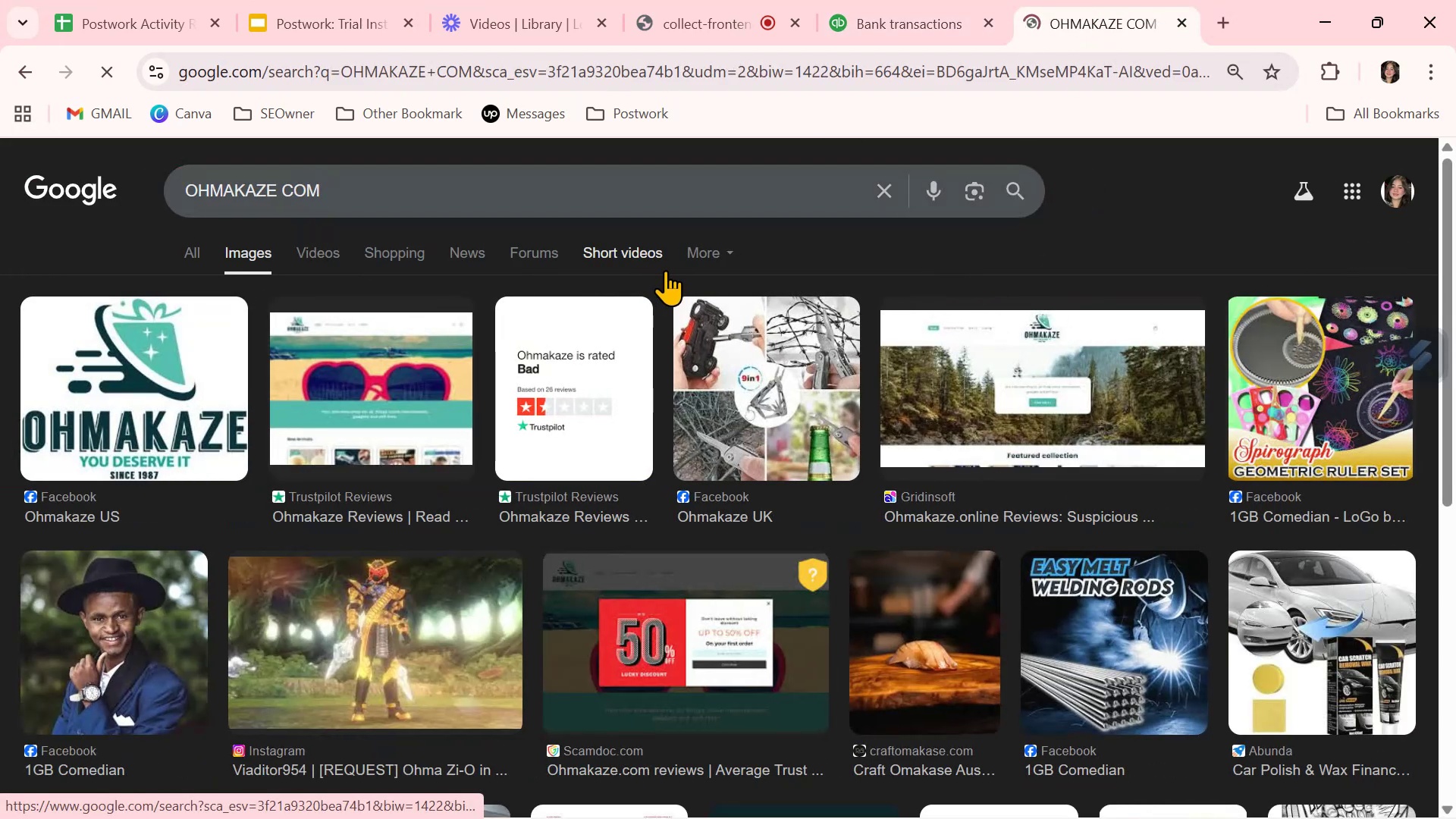 
left_click_drag(start_coordinate=[336, 187], to_coordinate=[279, 187])
 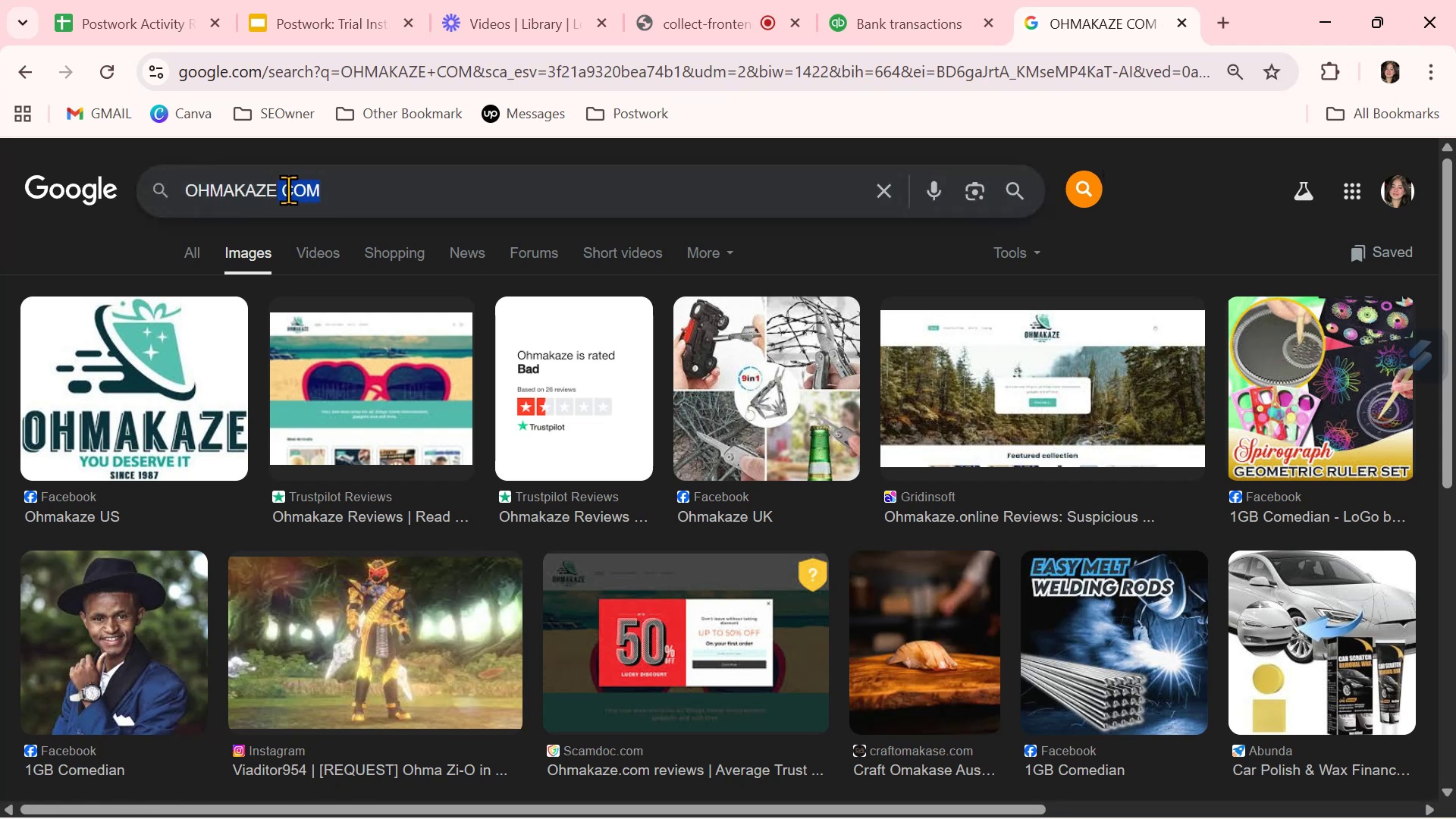 
key(Backspace)
 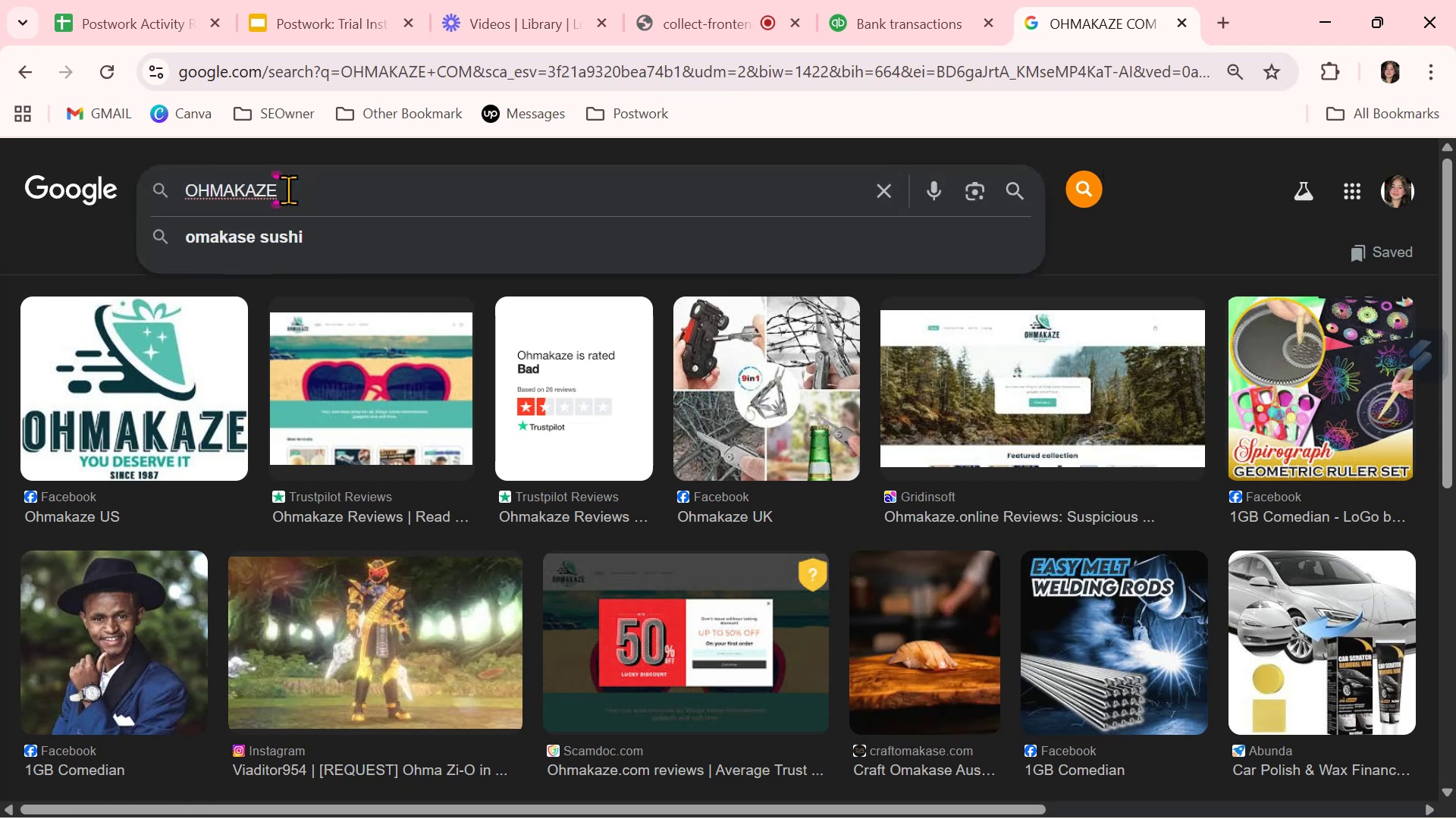 
key(Enter)
 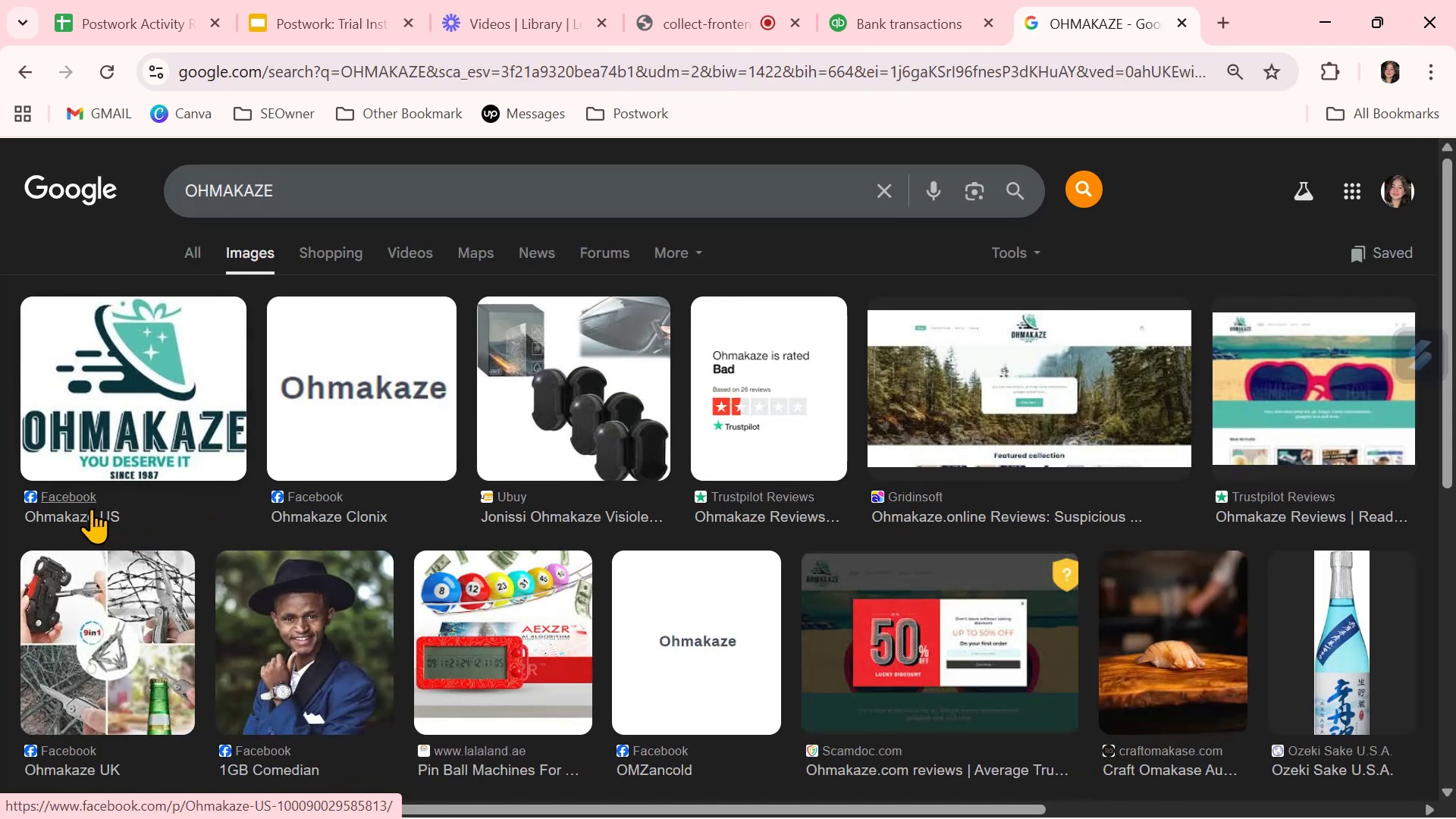 
wait(5.01)
 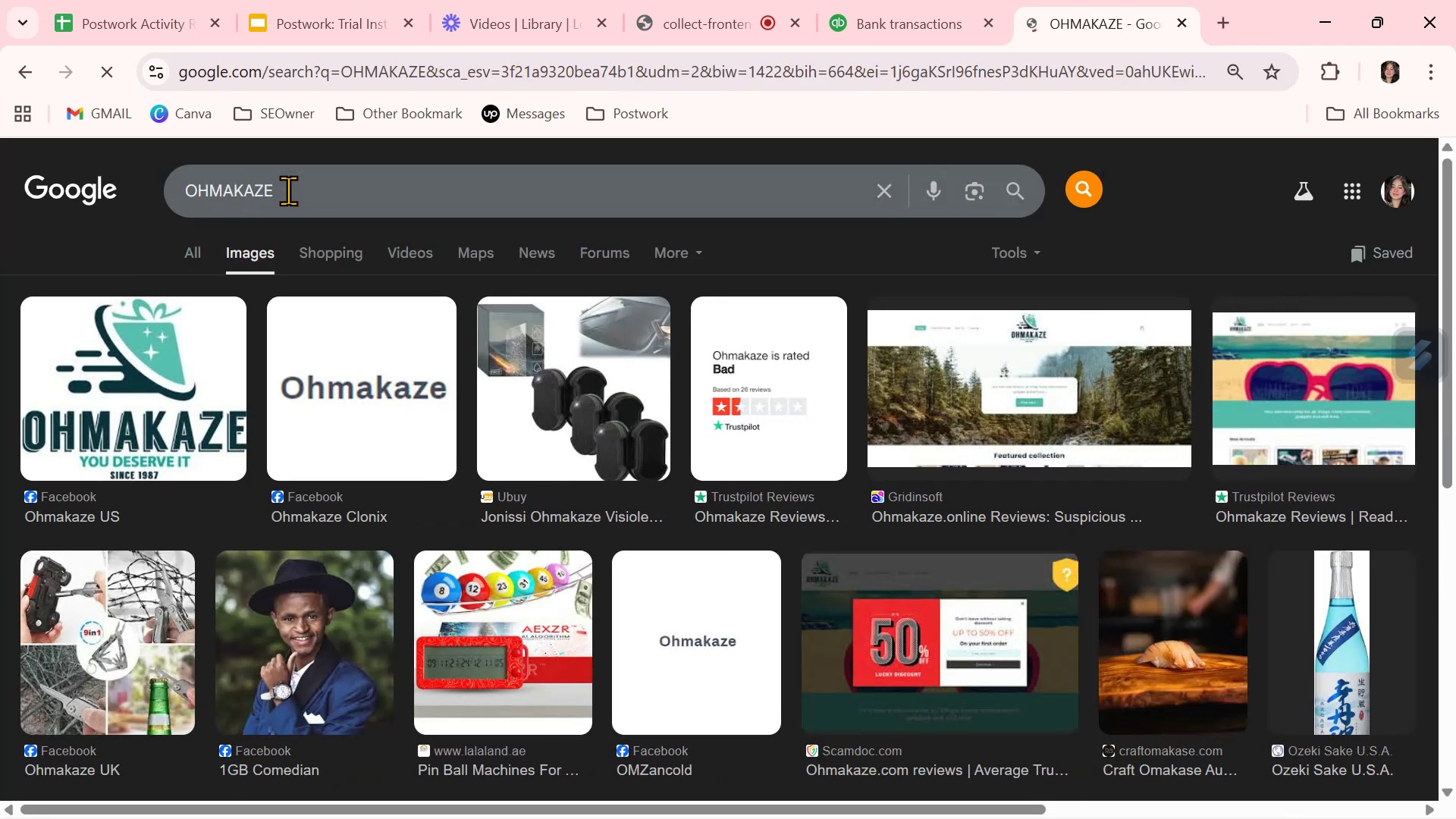 
scroll: coordinate [653, 620], scroll_direction: down, amount: 2.0
 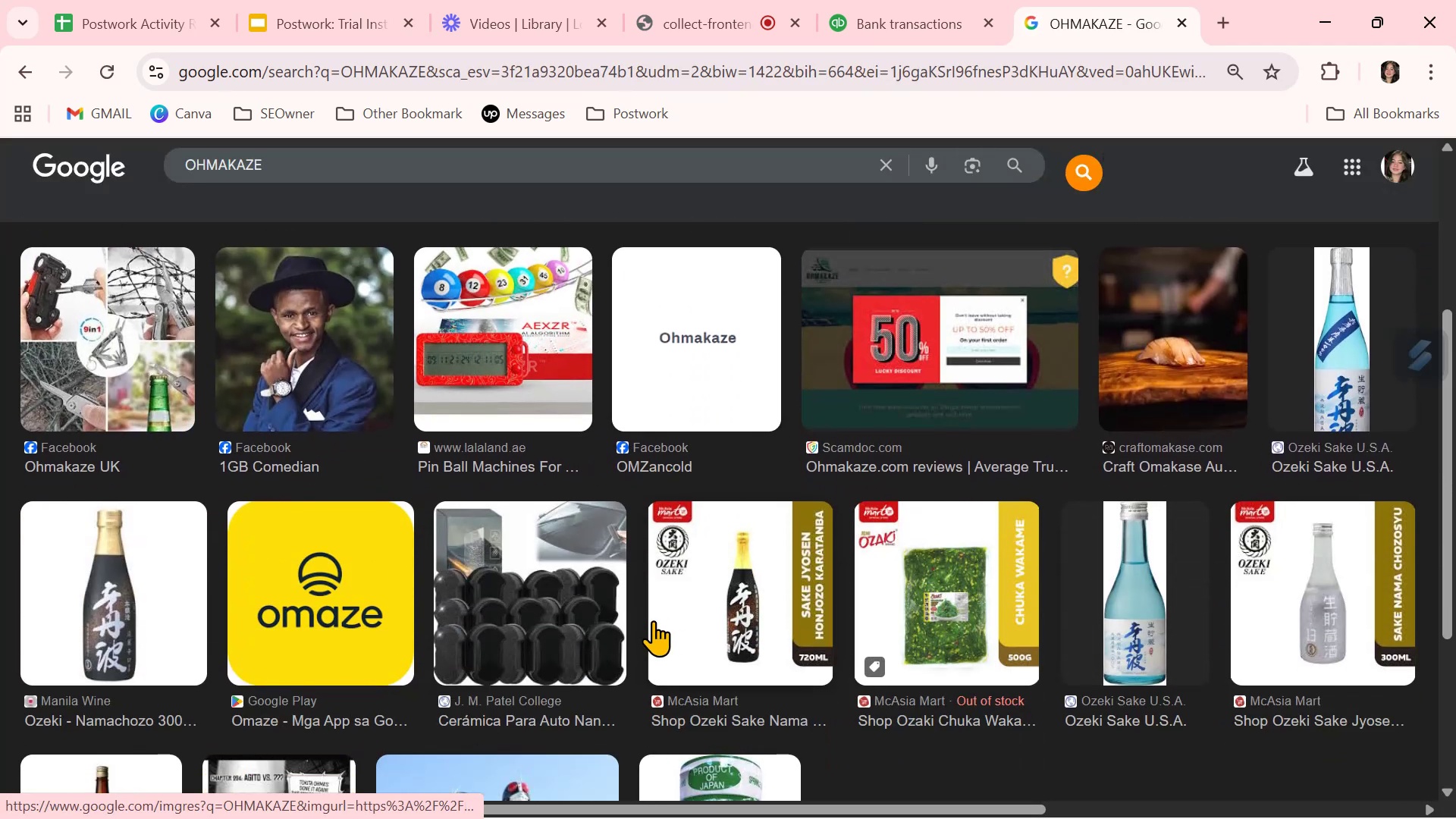 
scroll: coordinate [653, 620], scroll_direction: up, amount: 1.0
 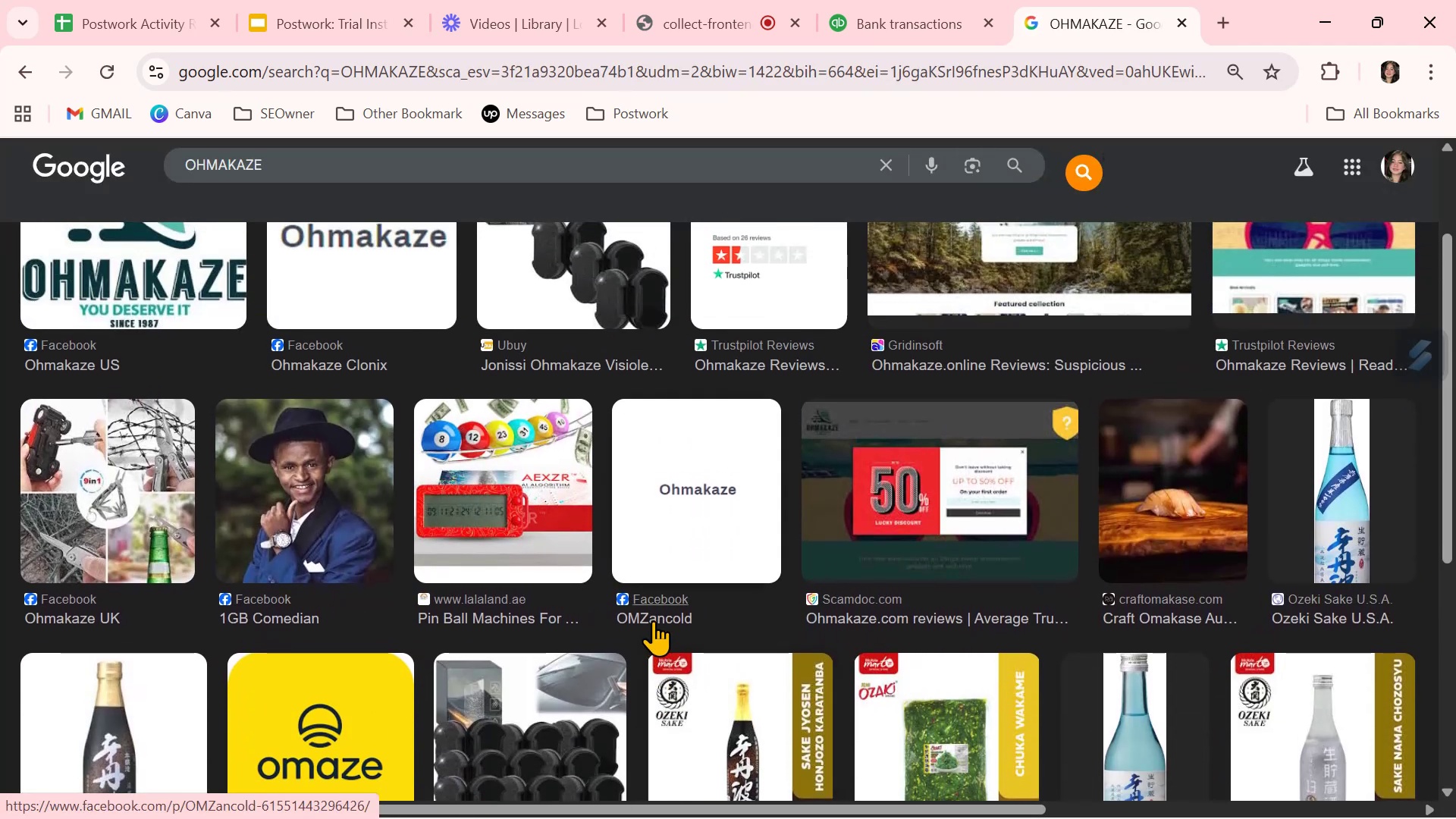 
scroll: coordinate [654, 620], scroll_direction: down, amount: 2.0
 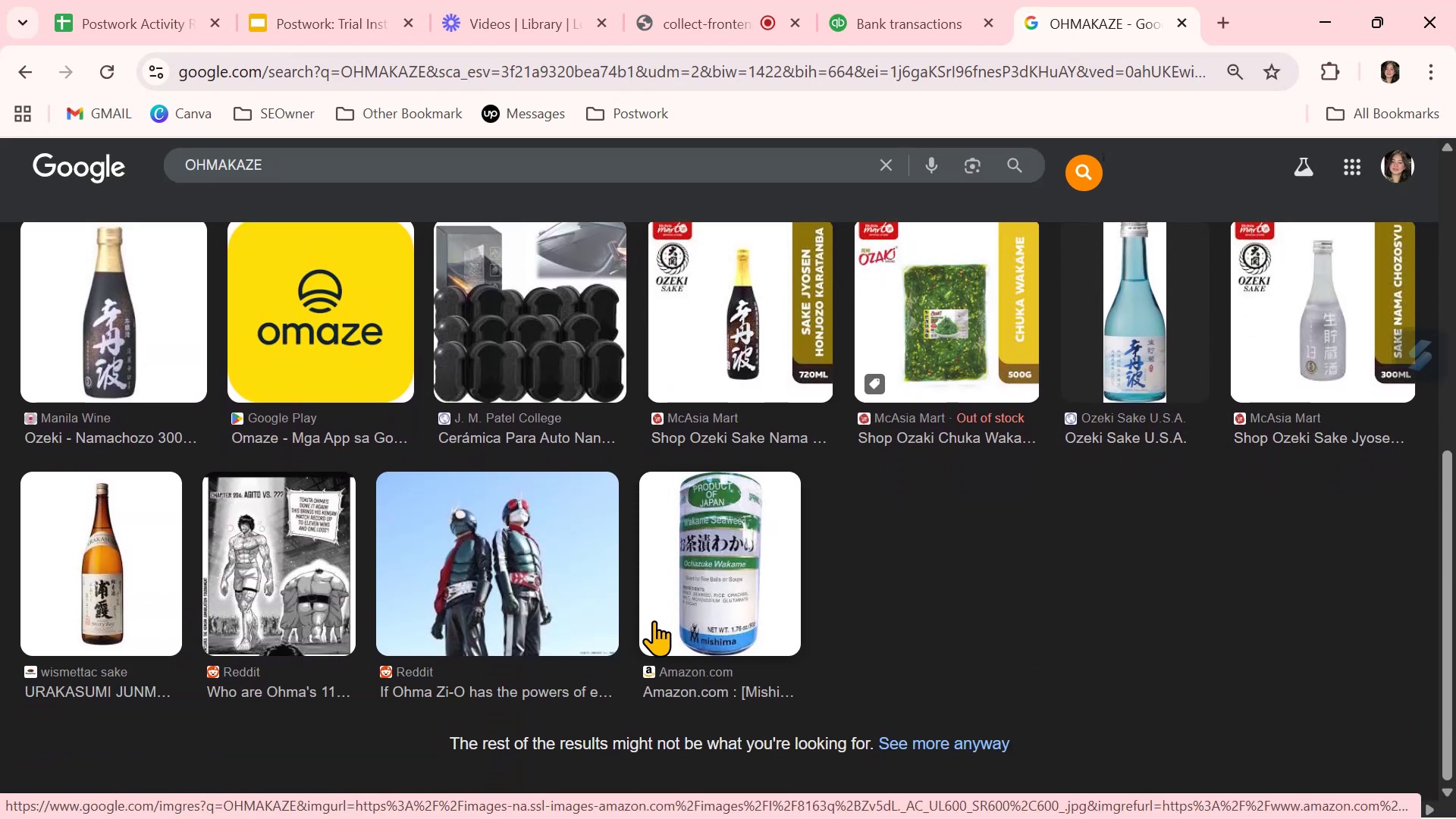 
scroll: coordinate [654, 617], scroll_direction: up, amount: 4.0
 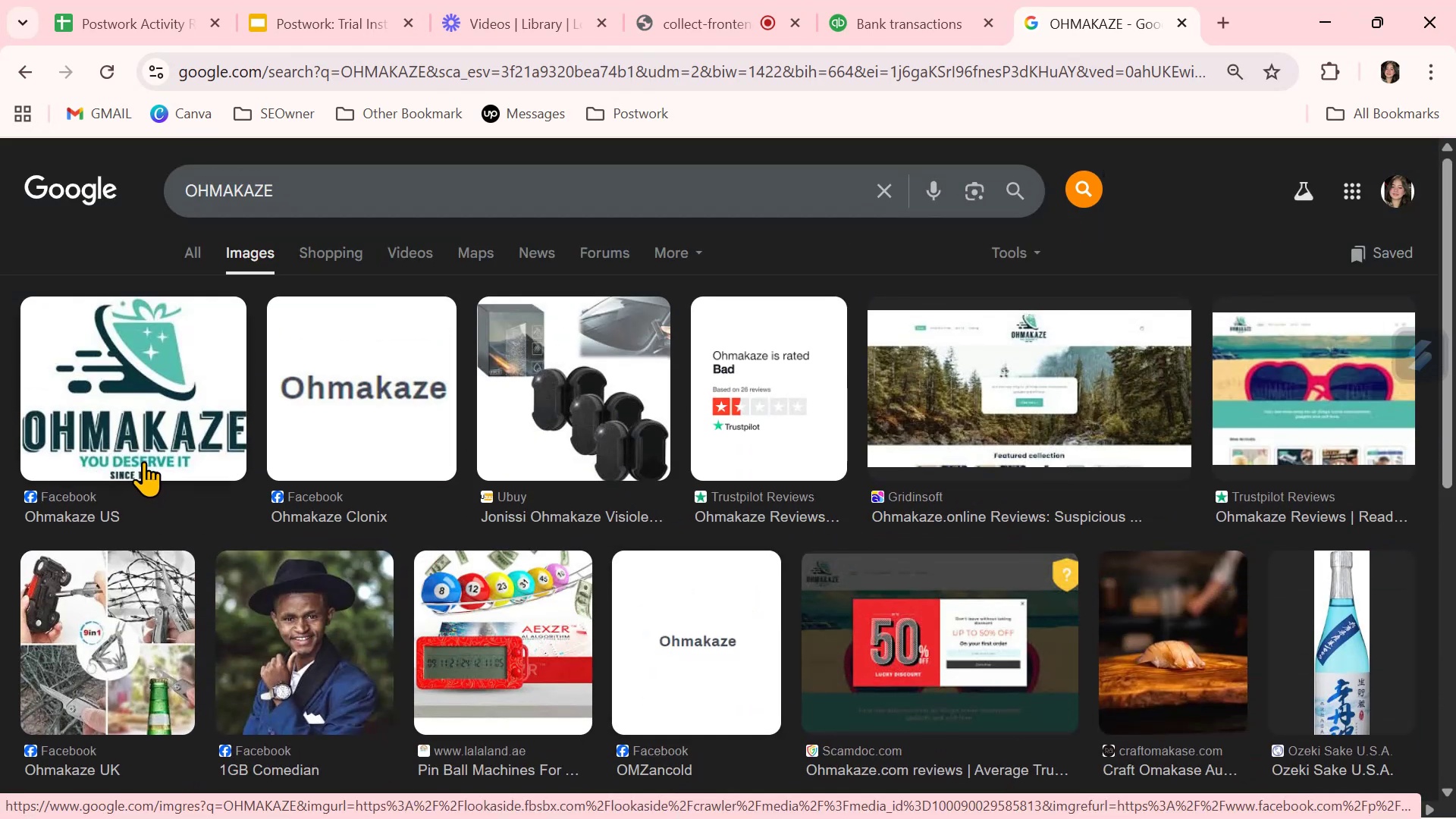 
left_click_drag(start_coordinate=[135, 447], to_coordinate=[118, 447])
 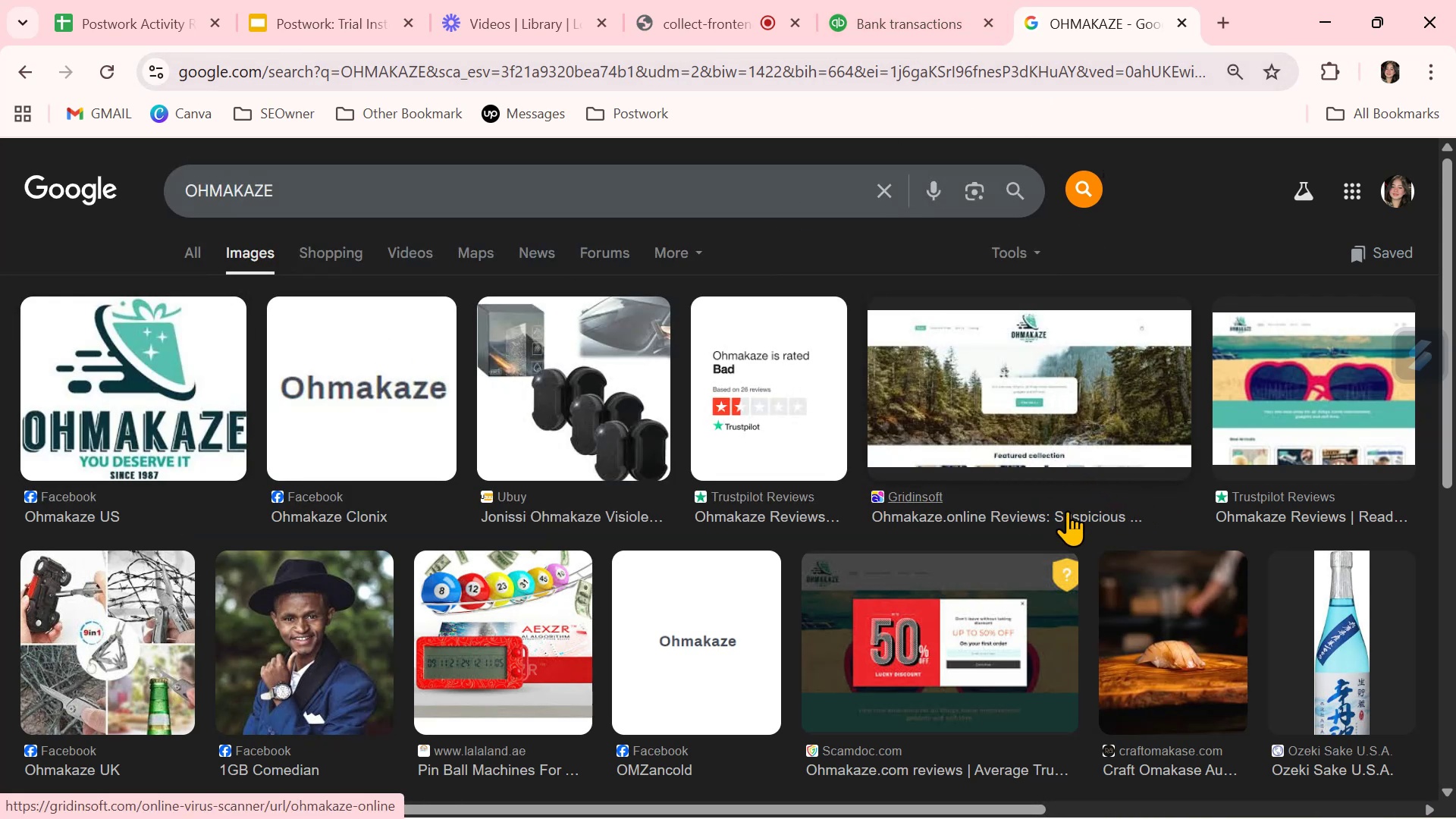 